 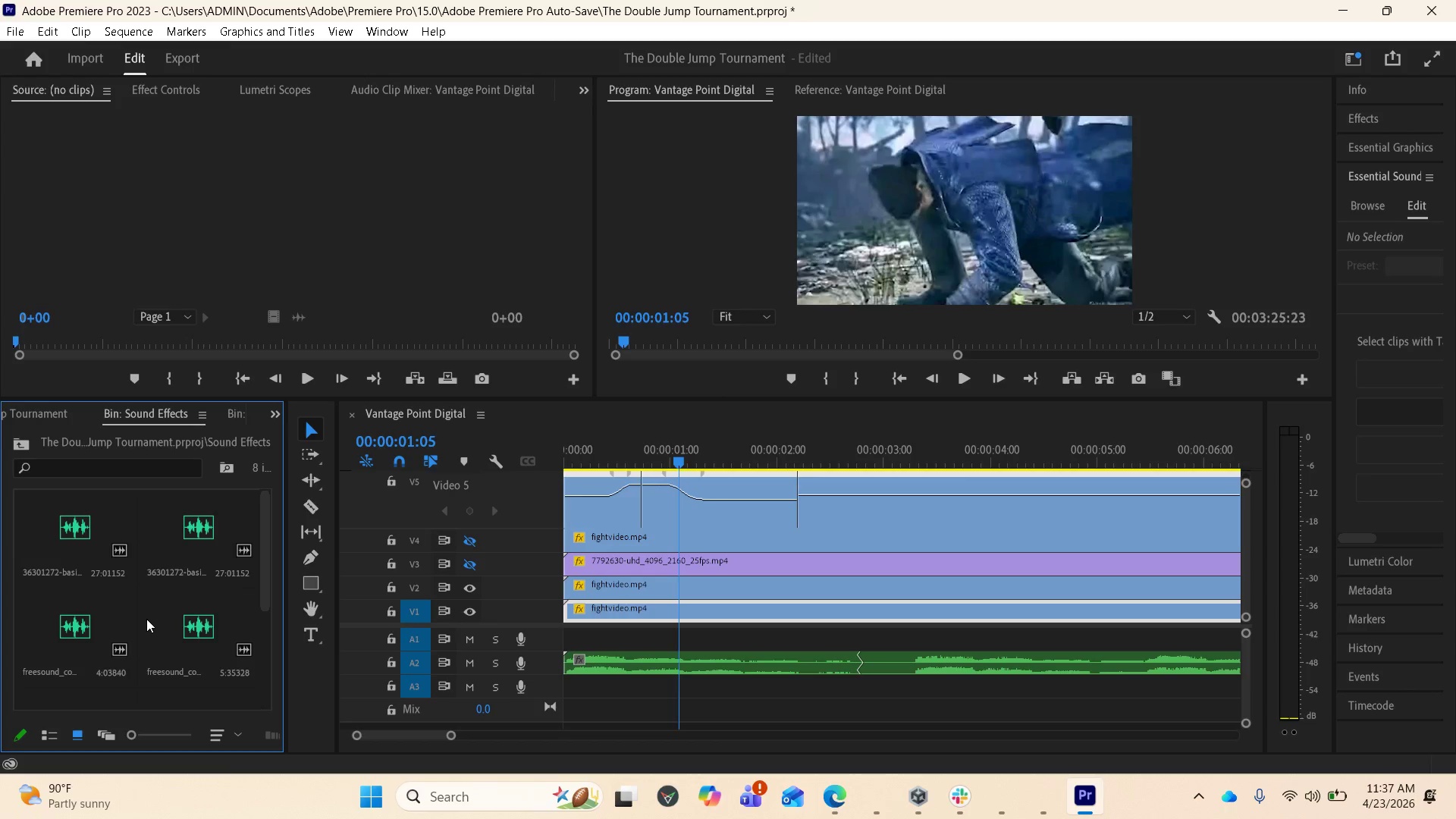 
scroll: coordinate [196, 617], scroll_direction: down, amount: 4.0
 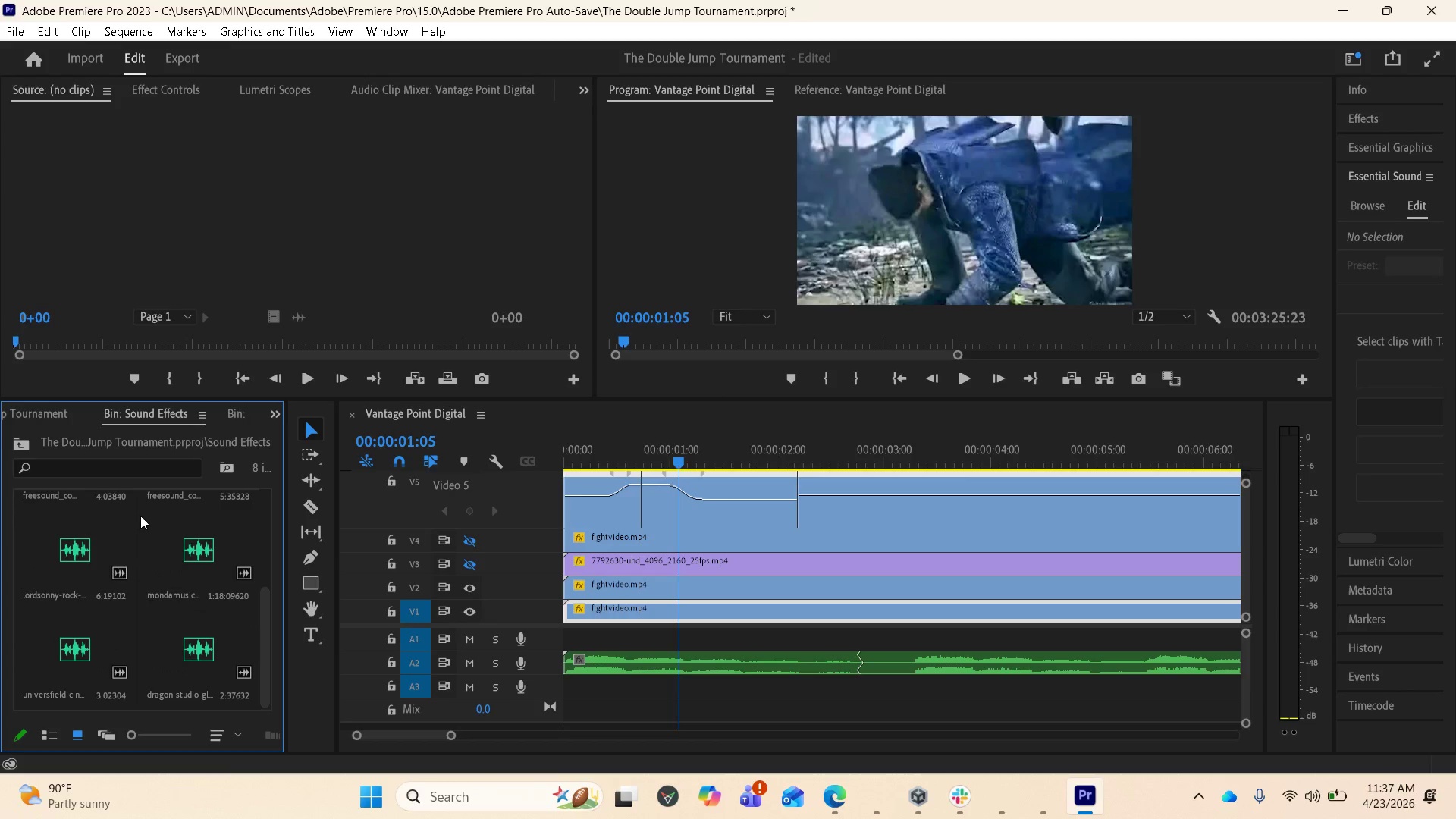 
scroll: coordinate [136, 523], scroll_direction: up, amount: 5.0
 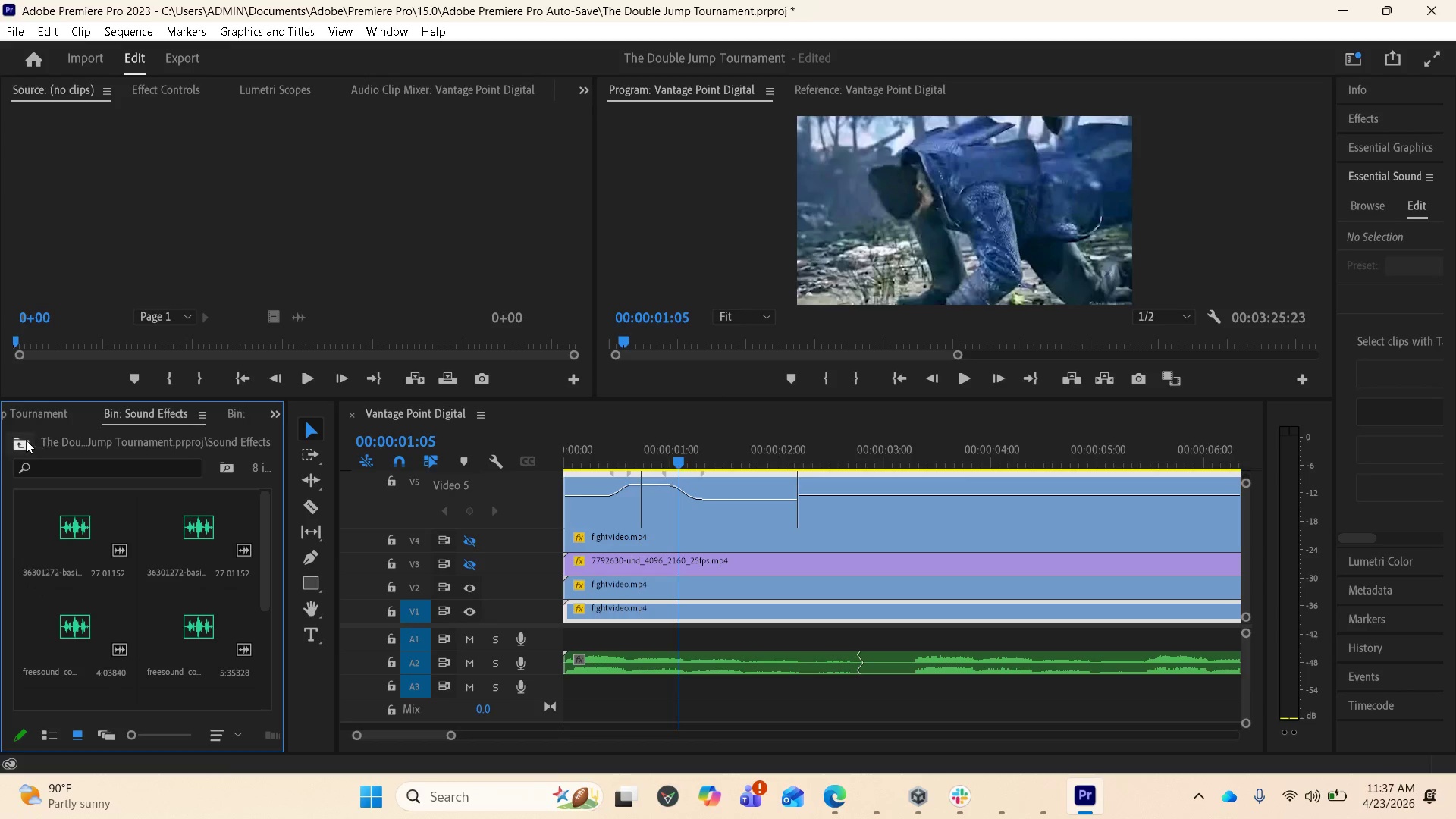 
left_click([26, 440])
 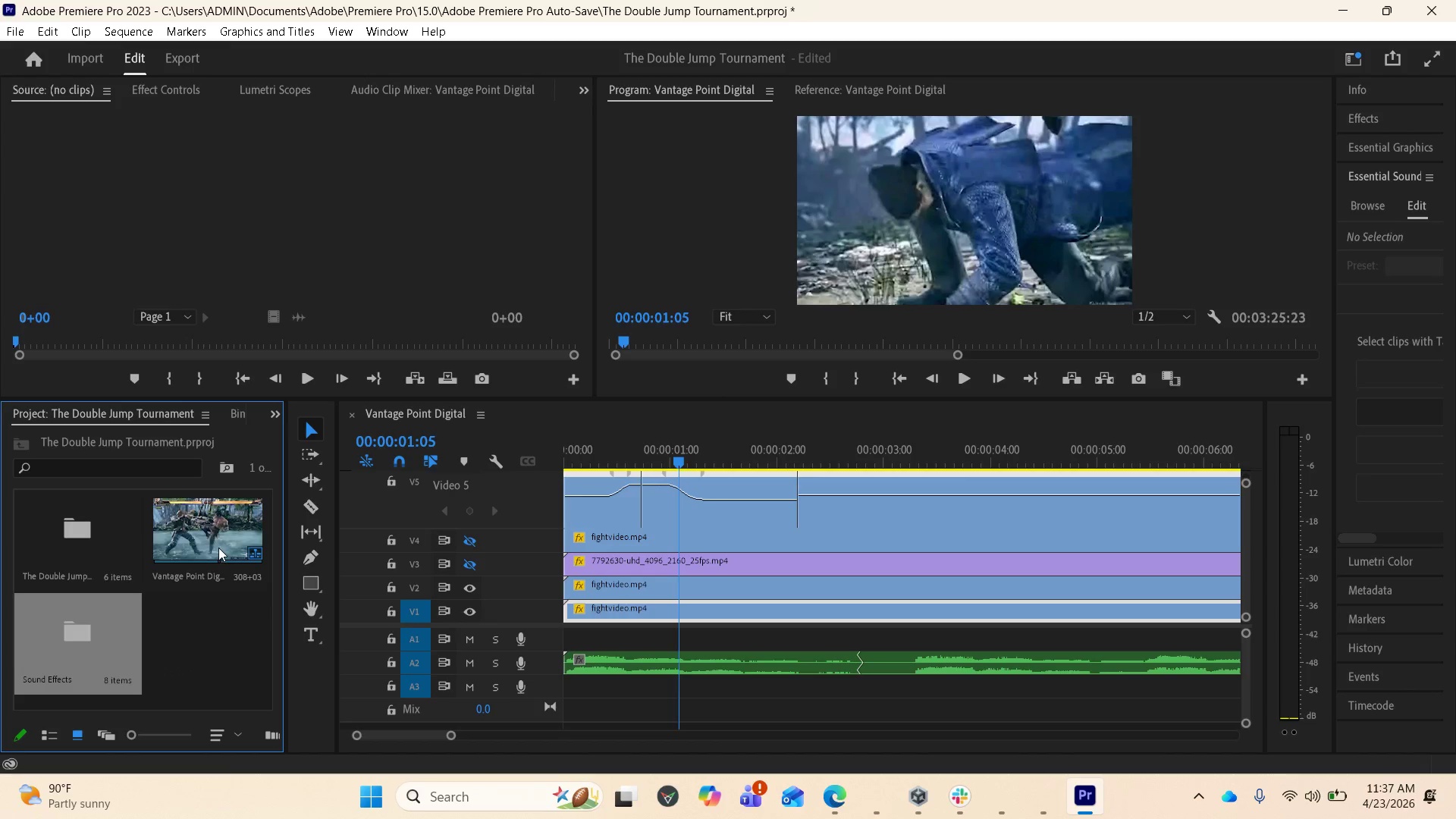 
left_click([218, 546])
 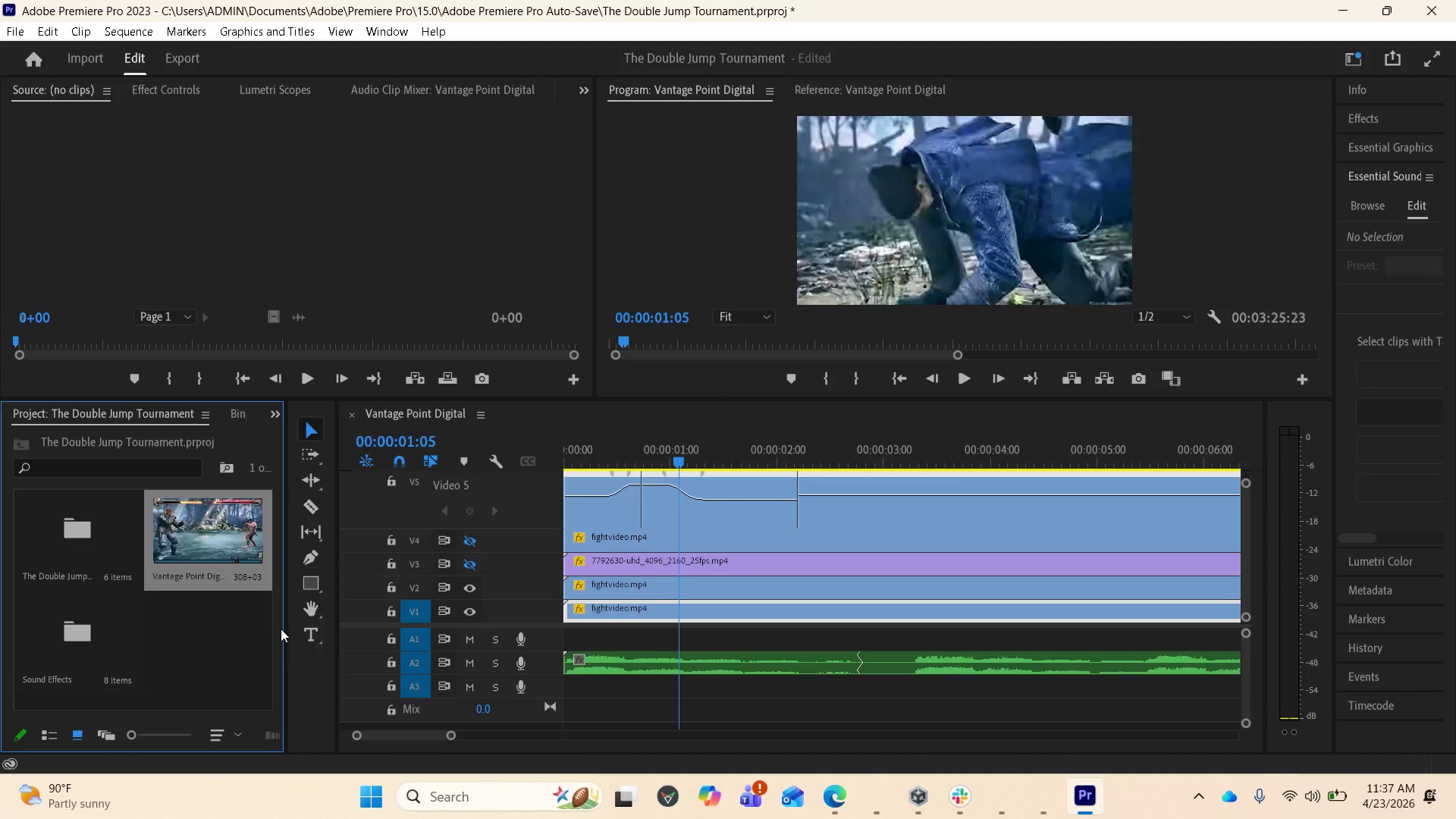 
scroll: coordinate [226, 662], scroll_direction: up, amount: 3.0
 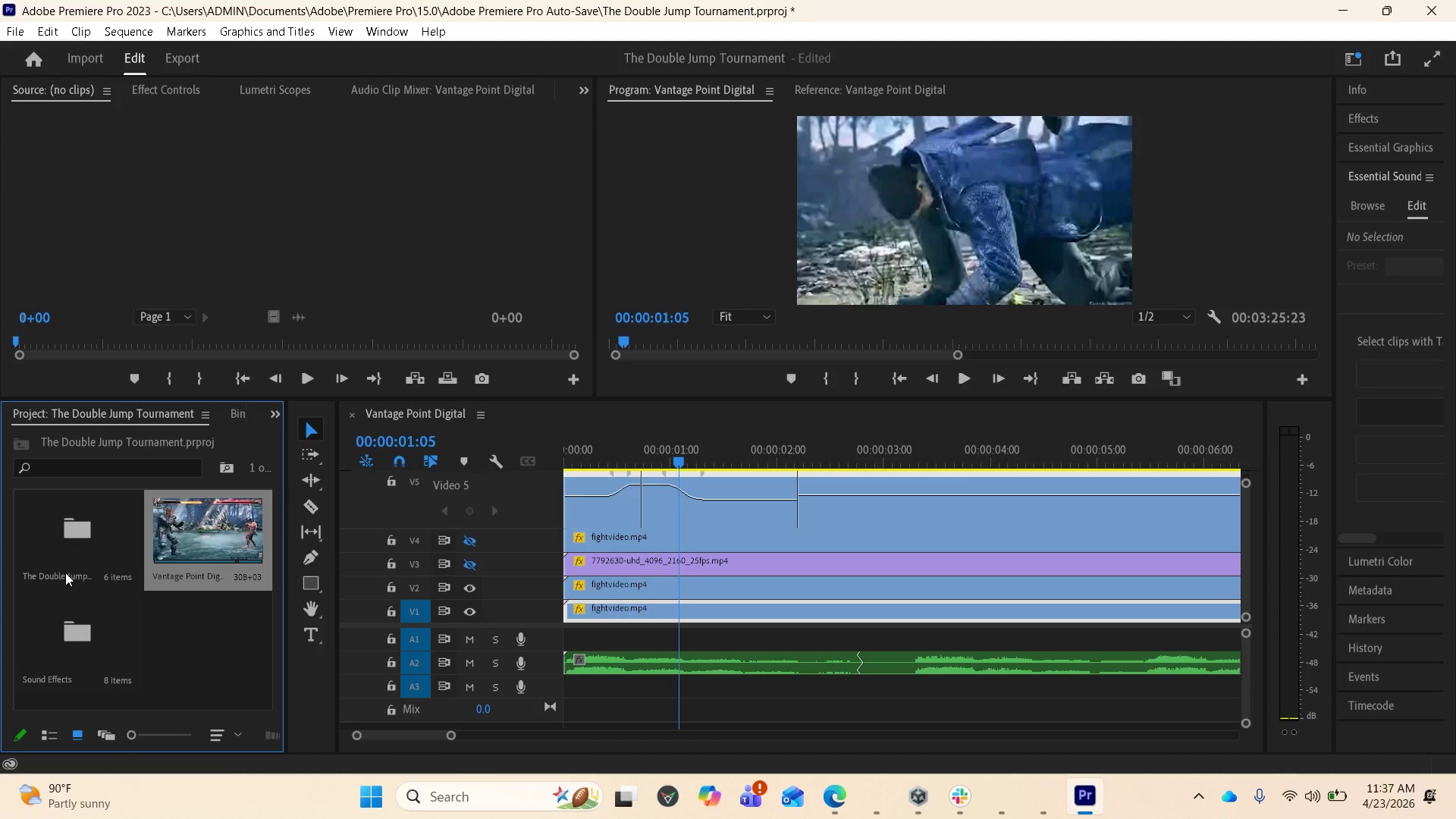 
double_click([68, 547])
 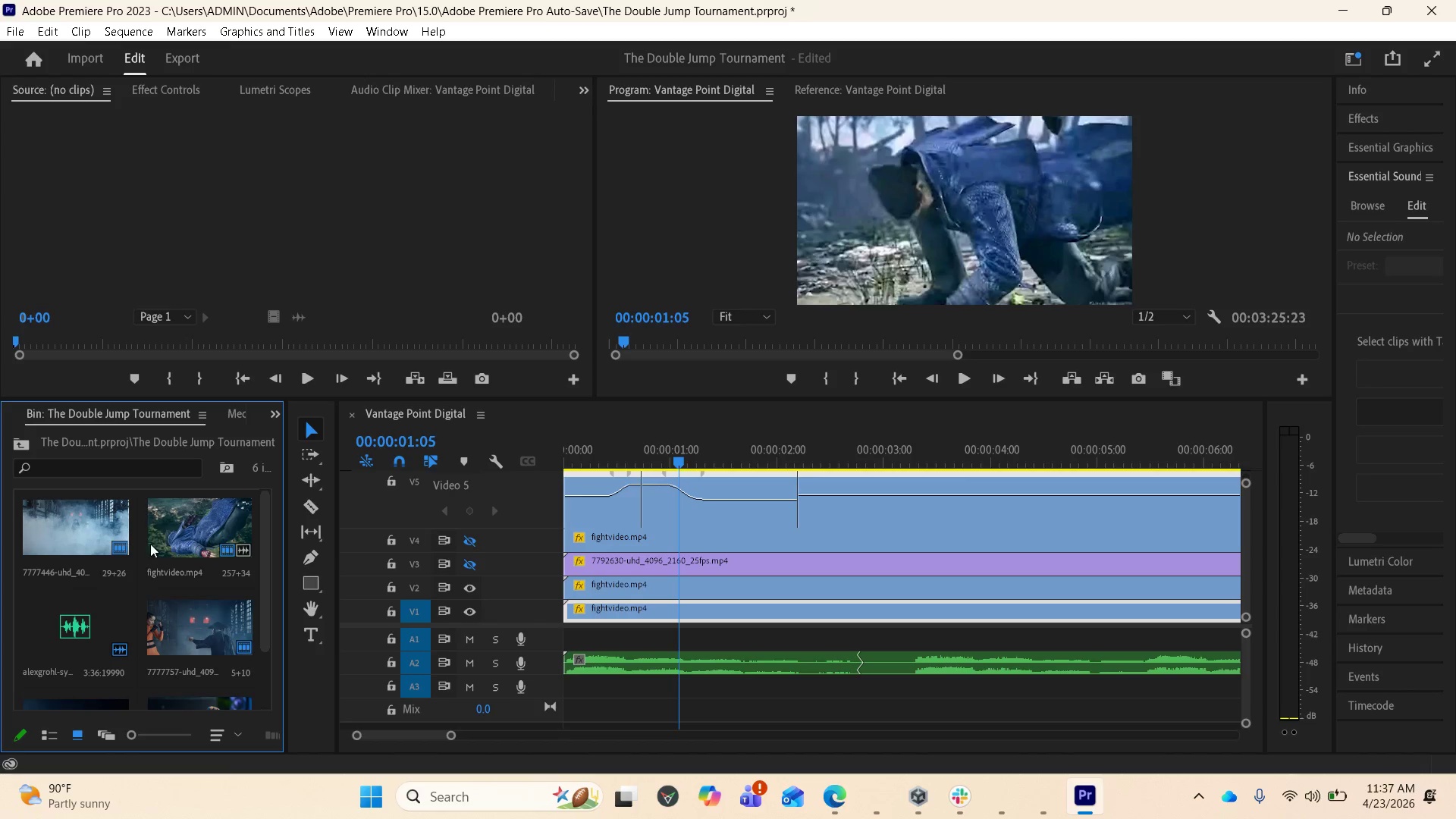 
scroll: coordinate [219, 626], scroll_direction: down, amount: 5.0
 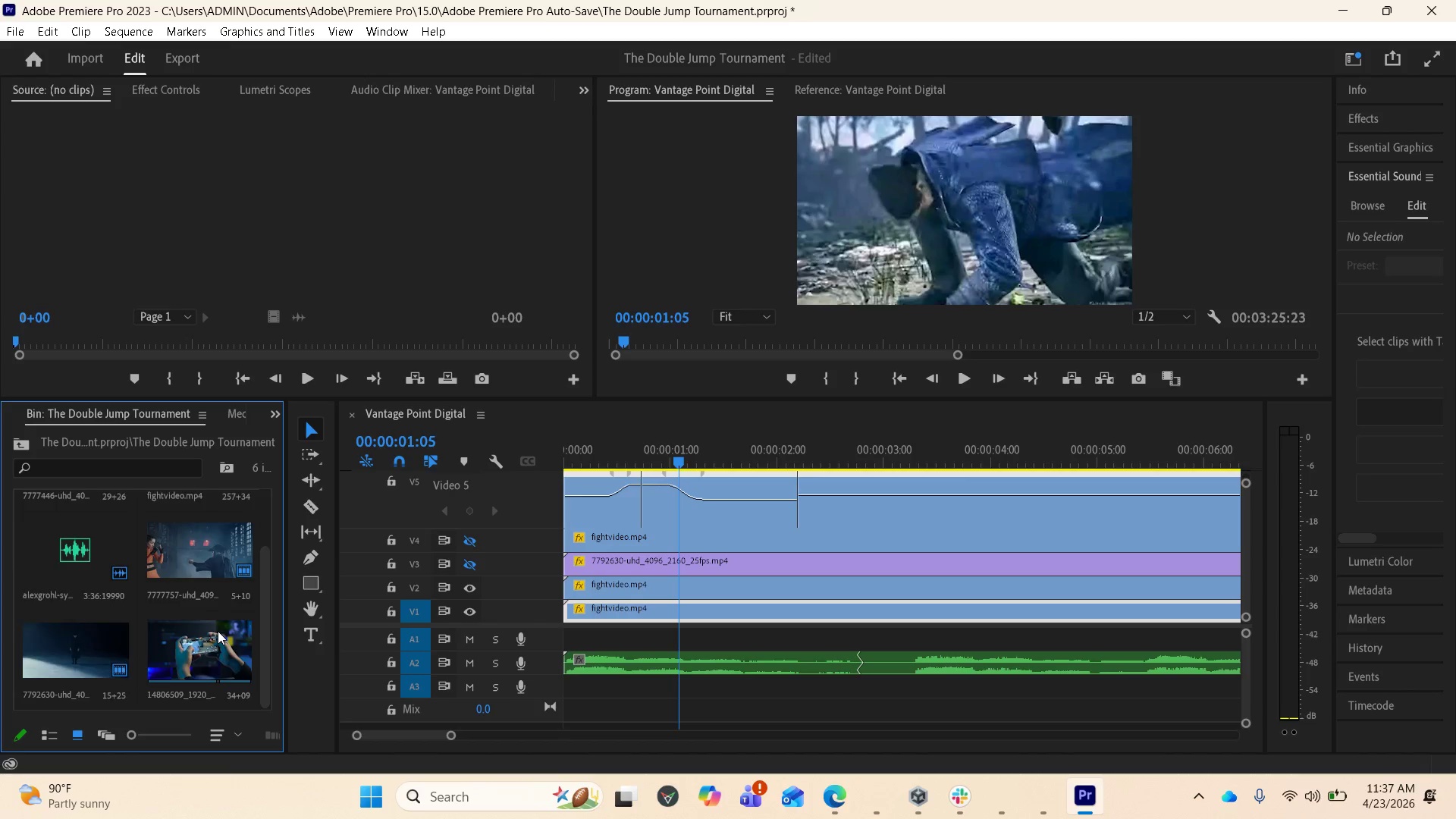 
scroll: coordinate [221, 632], scroll_direction: up, amount: 3.0
 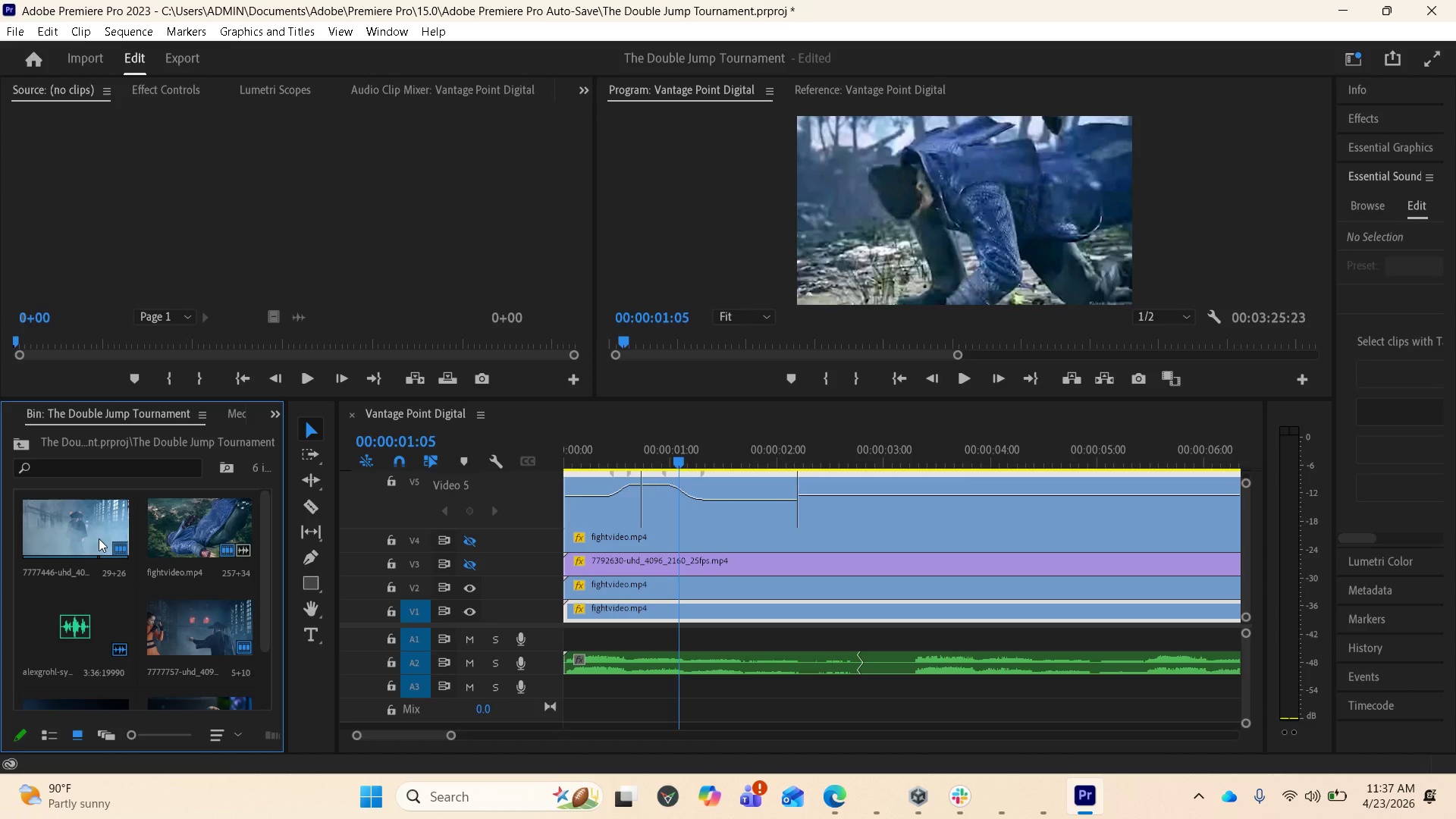 
wait(6.75)
 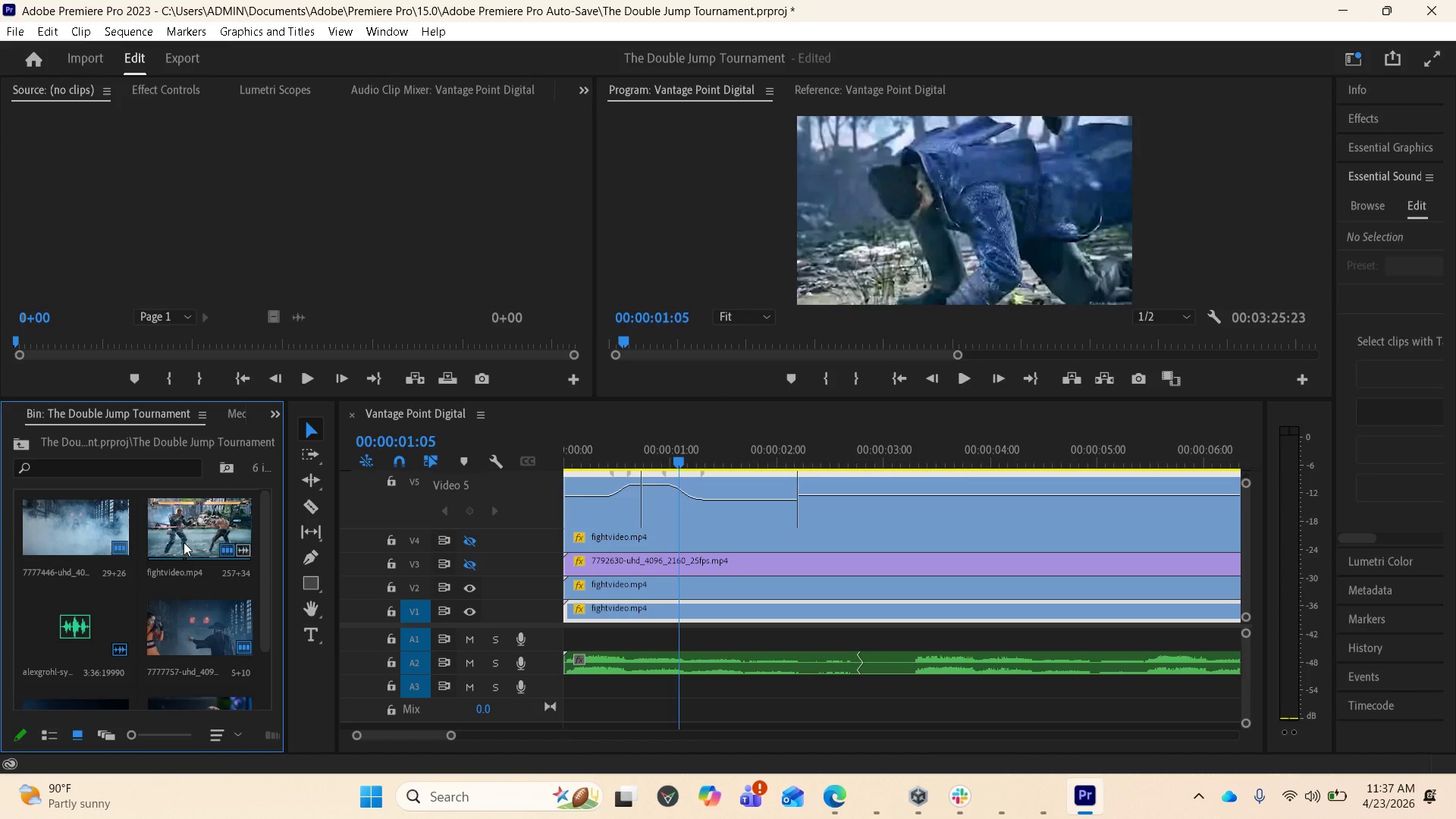 
left_click([24, 442])
 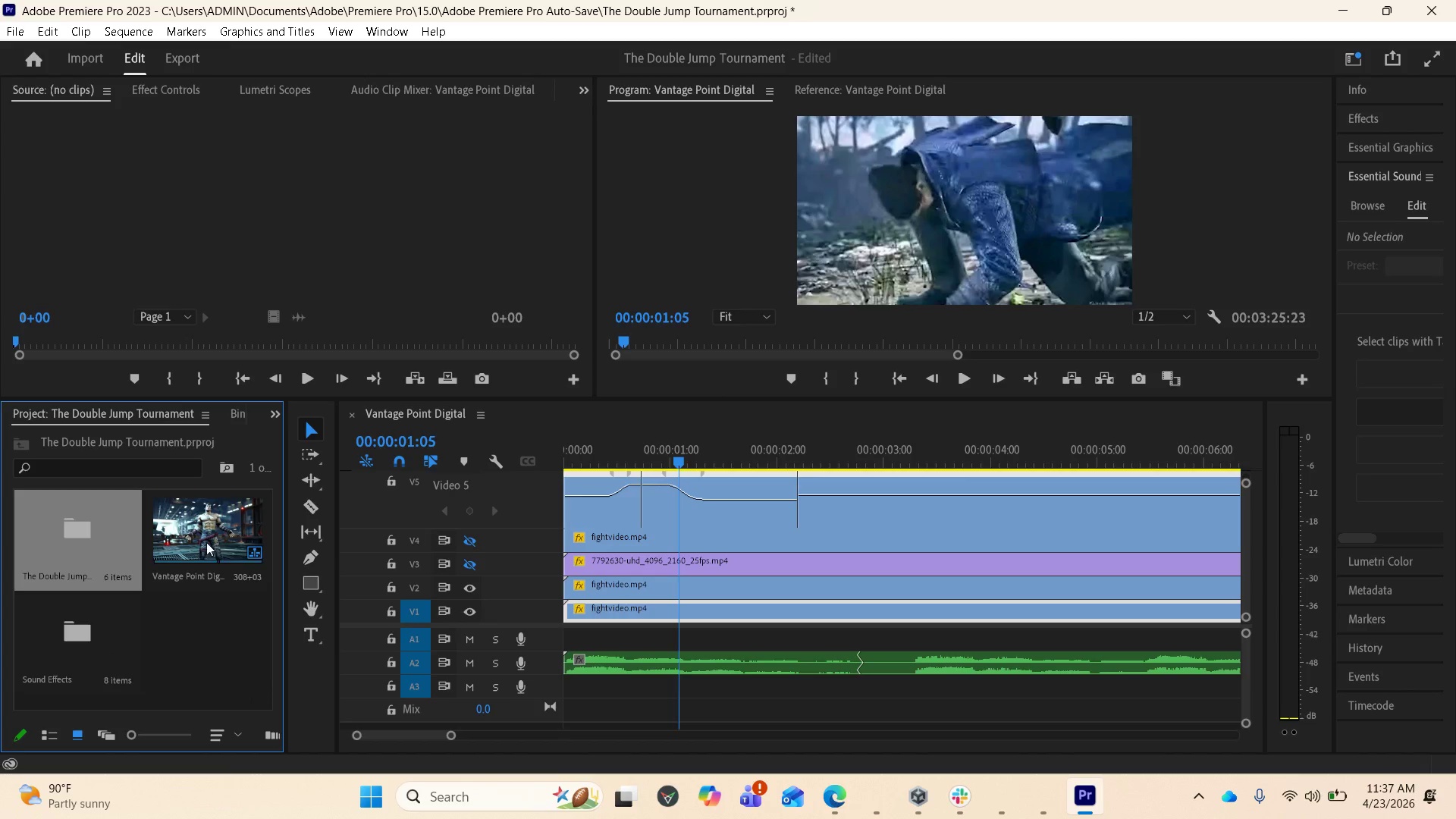 
left_click([209, 541])
 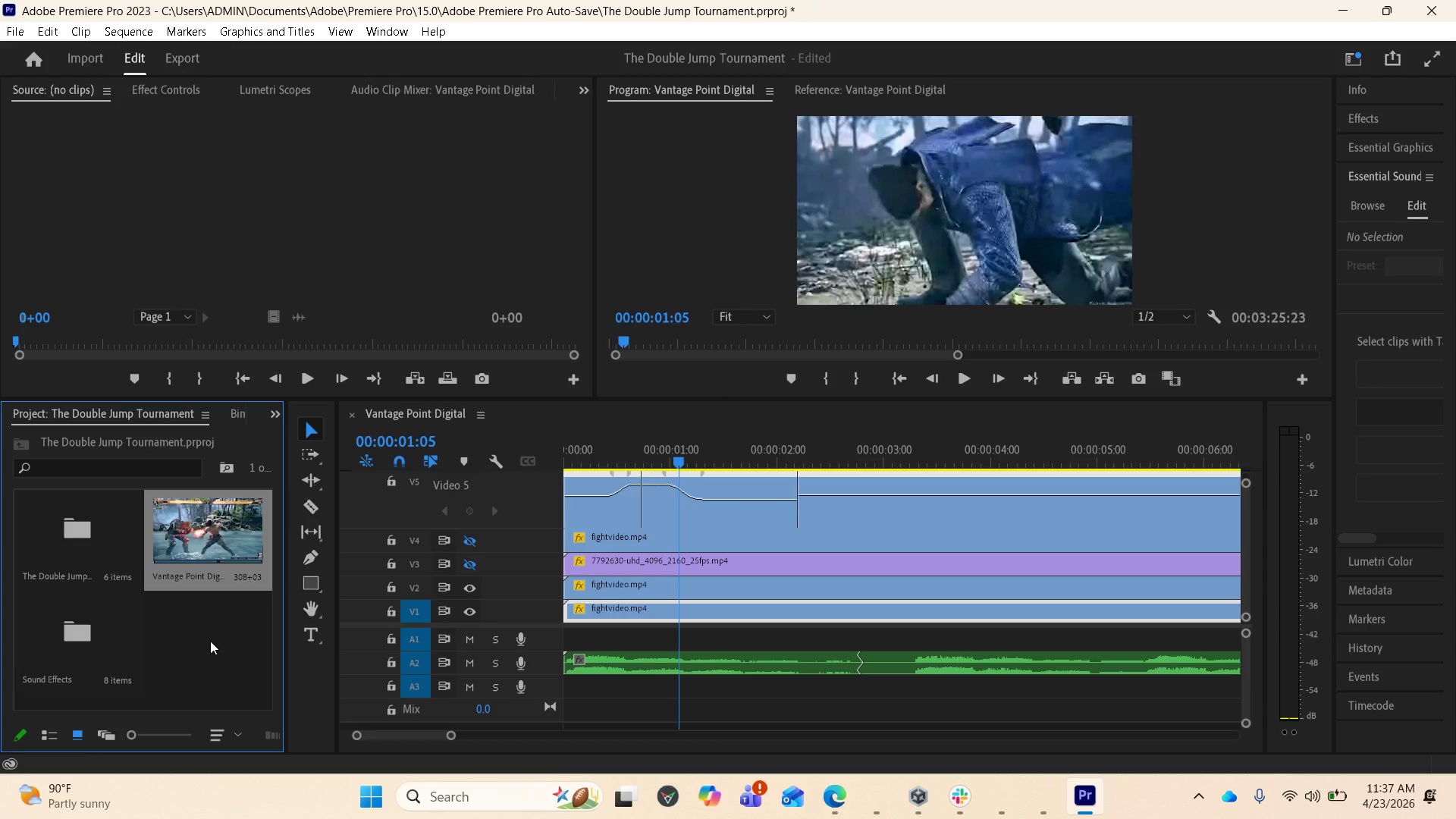 
wait(5.66)
 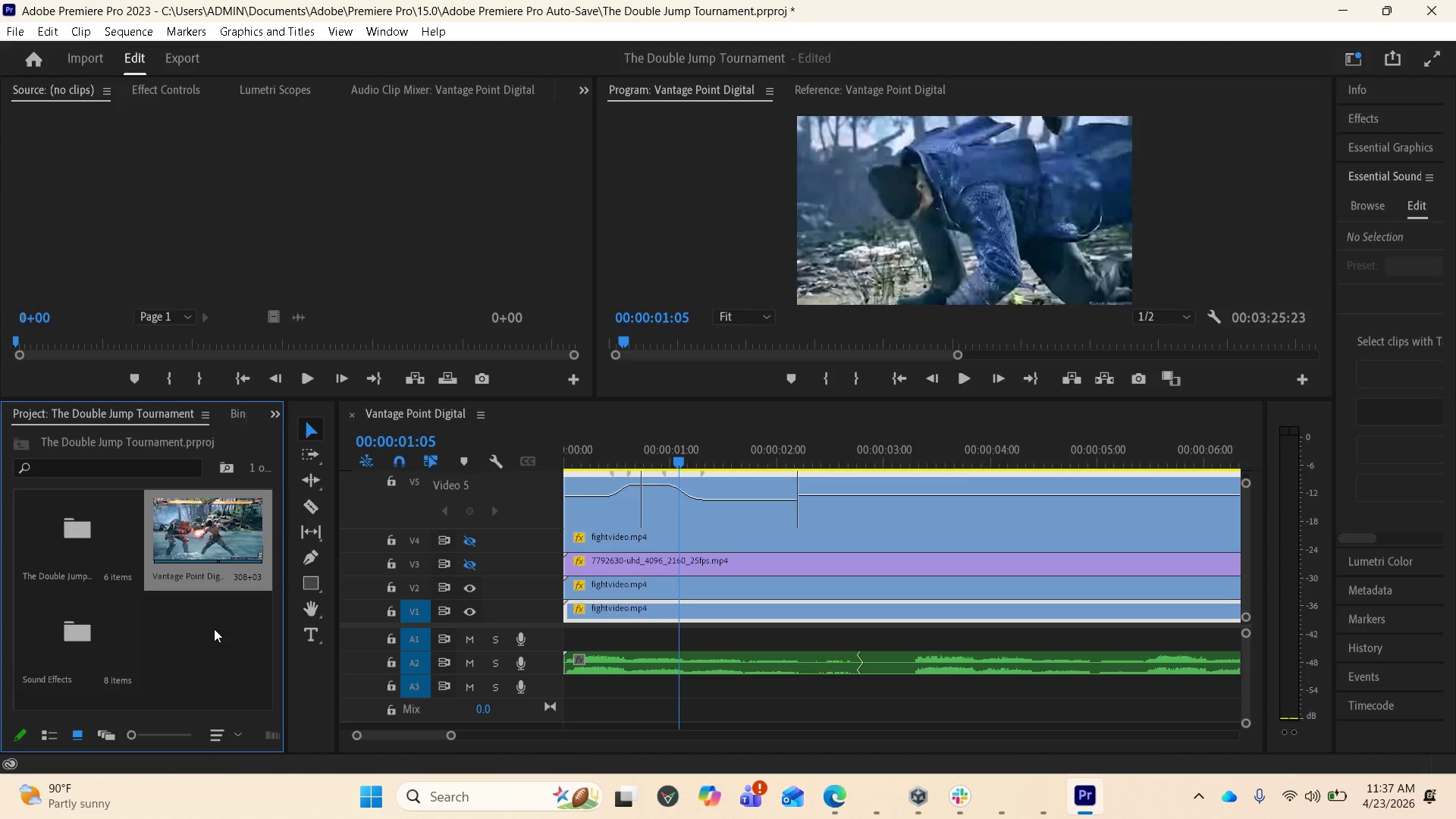 
hold_key(key=ShiftLeft, duration=0.72)
 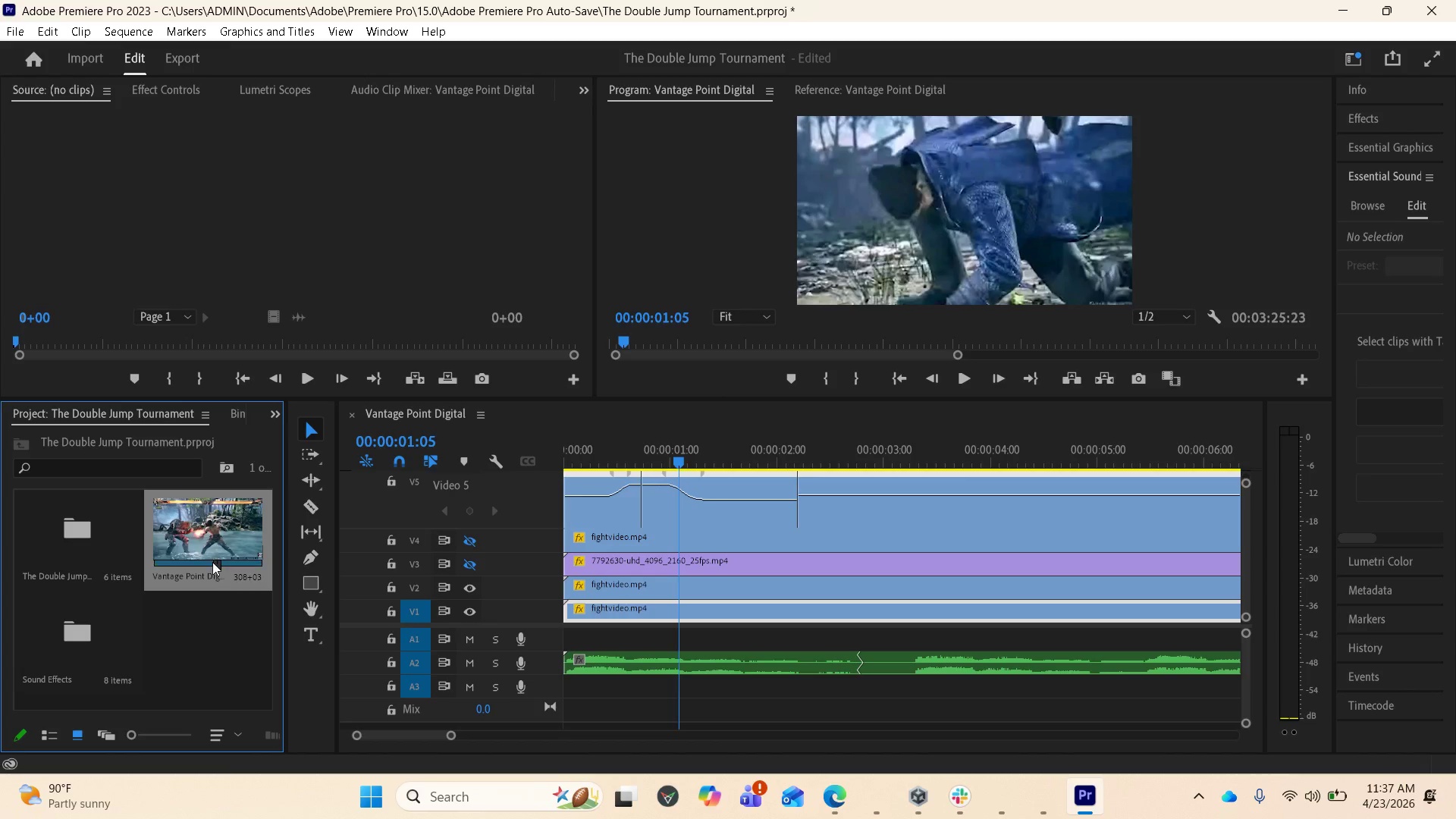 
right_click([202, 533])
 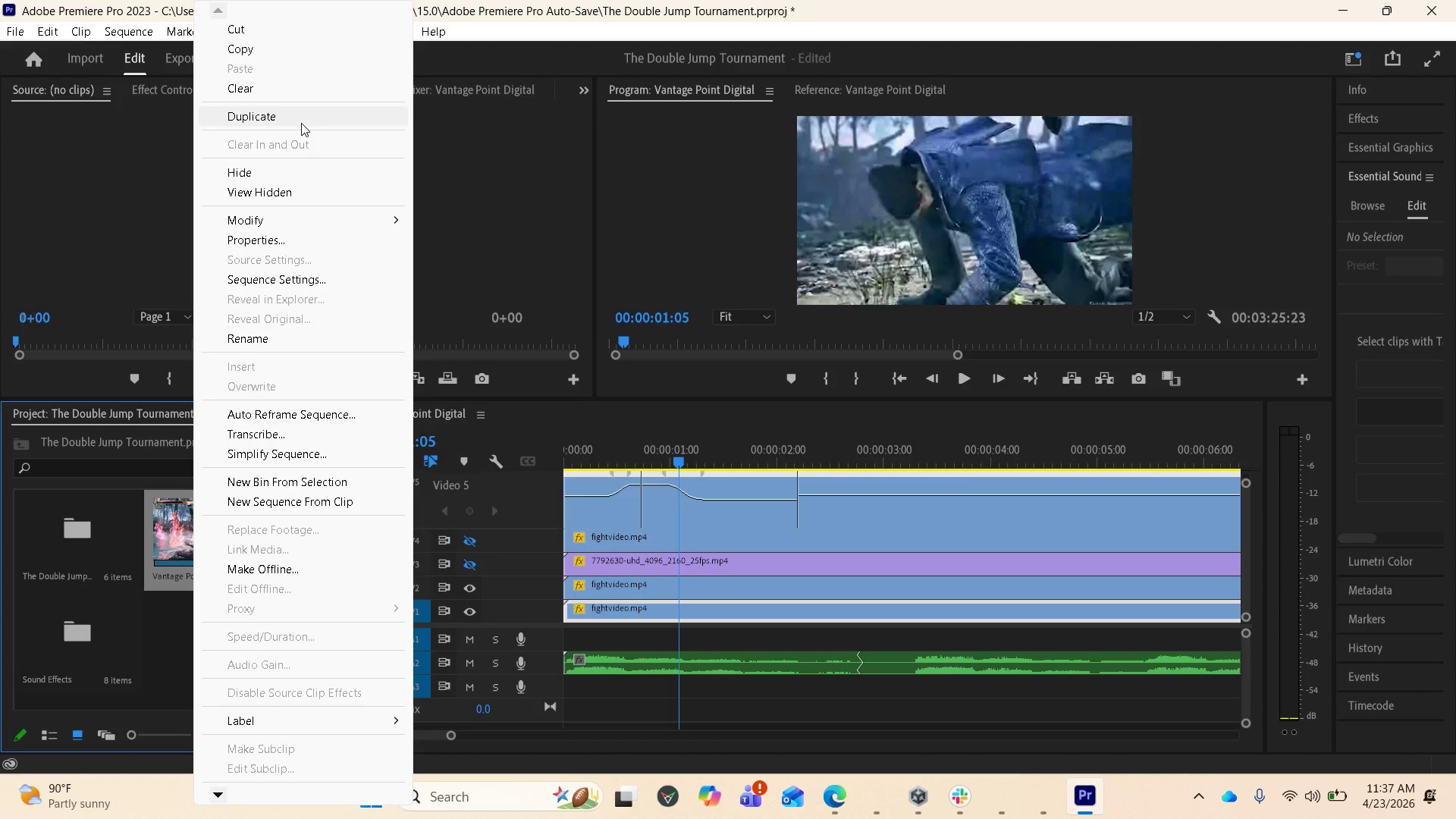 
left_click([300, 118])
 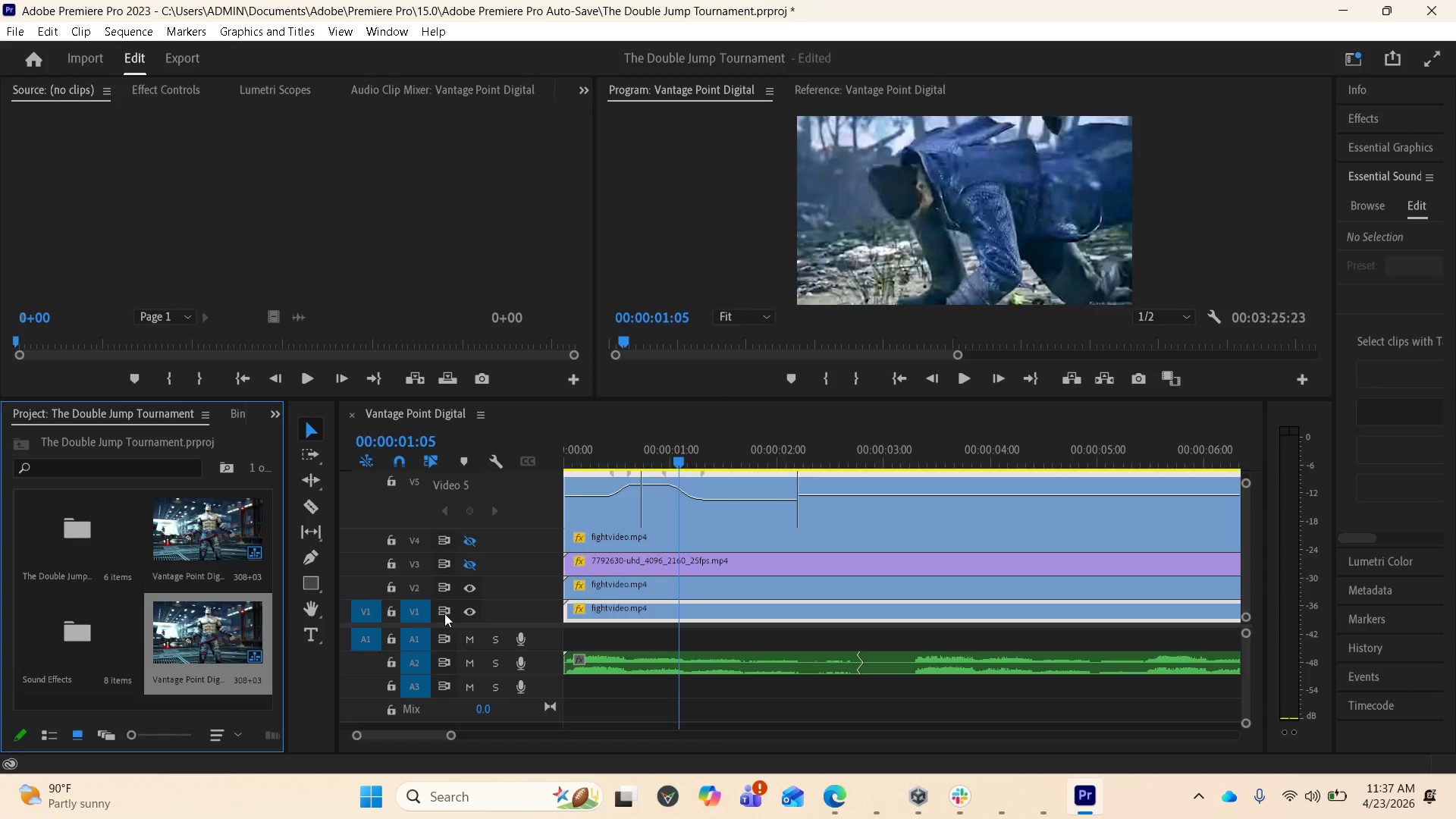 
scroll: coordinate [232, 664], scroll_direction: down, amount: 1.0
 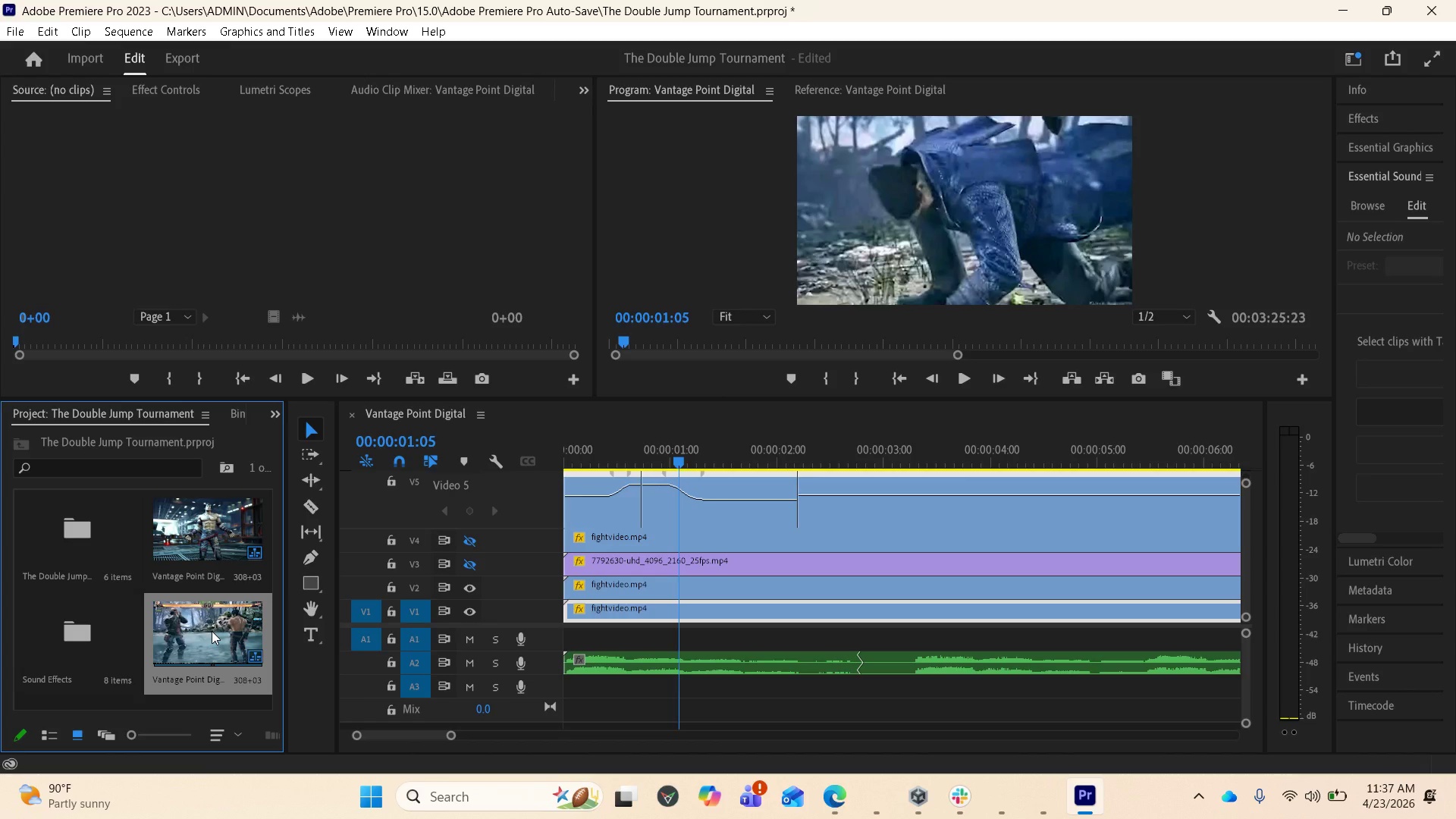 
double_click([212, 631])
 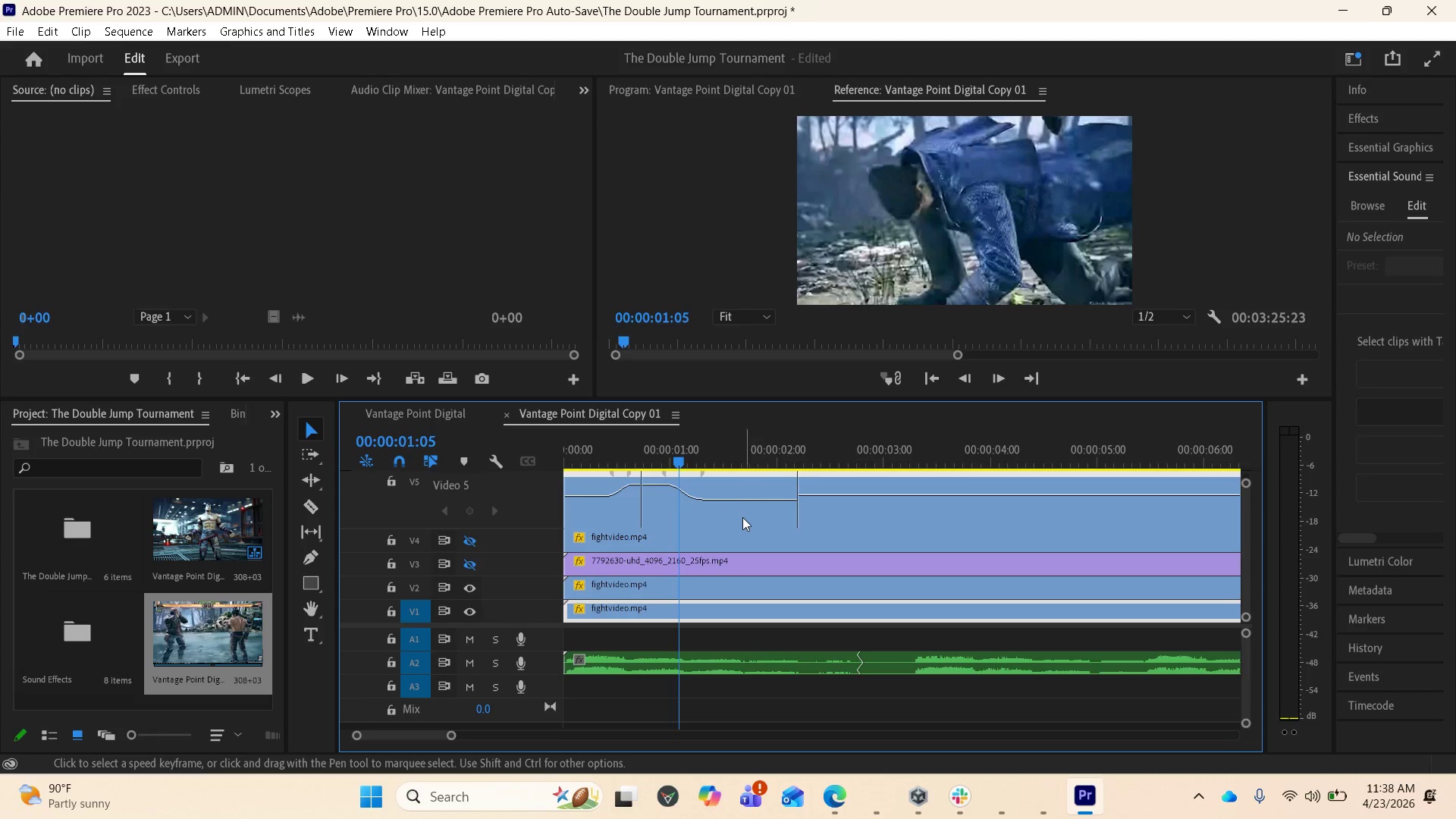 
scroll: coordinate [730, 519], scroll_direction: up, amount: 2.0
 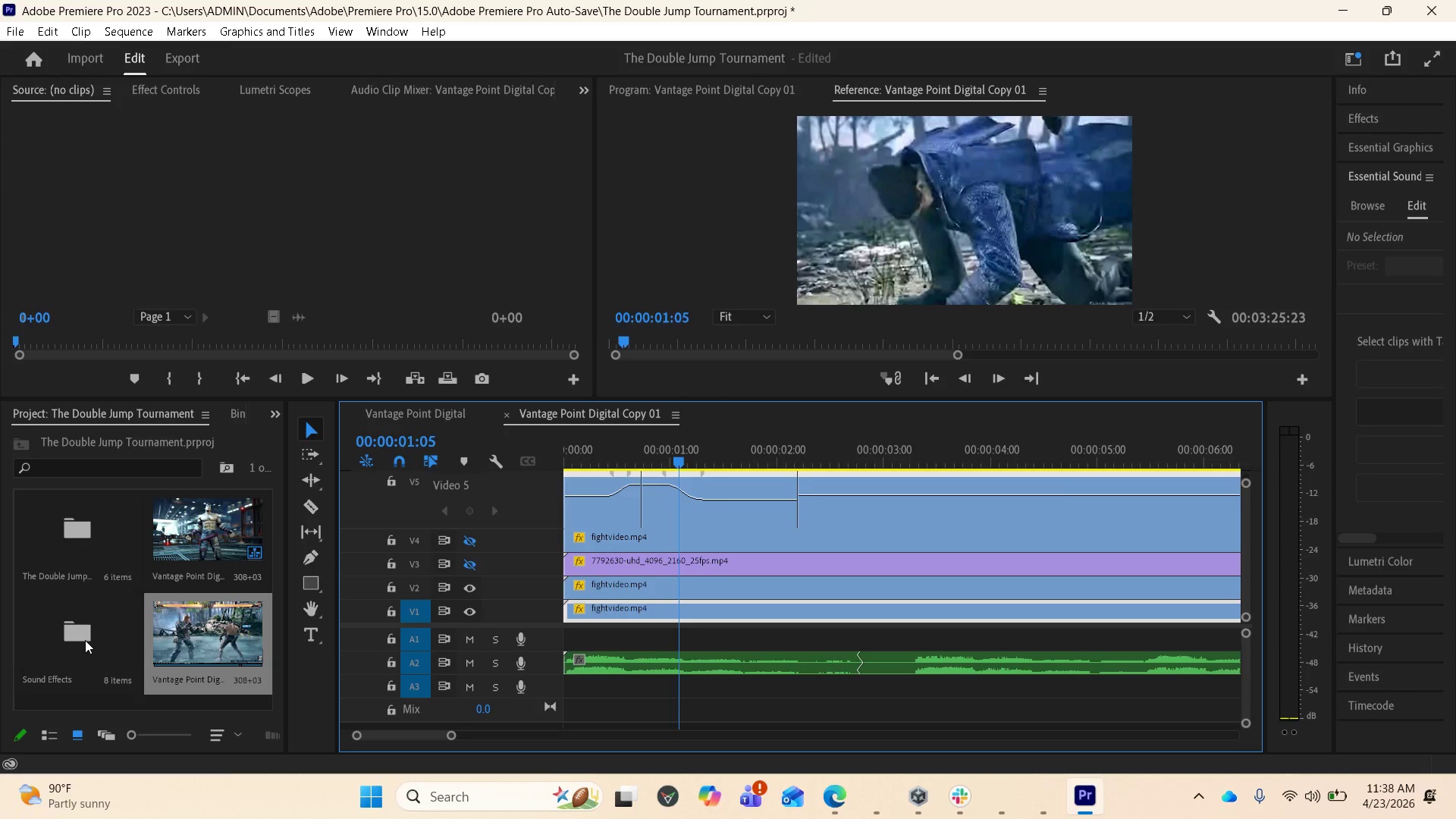 
wait(9.93)
 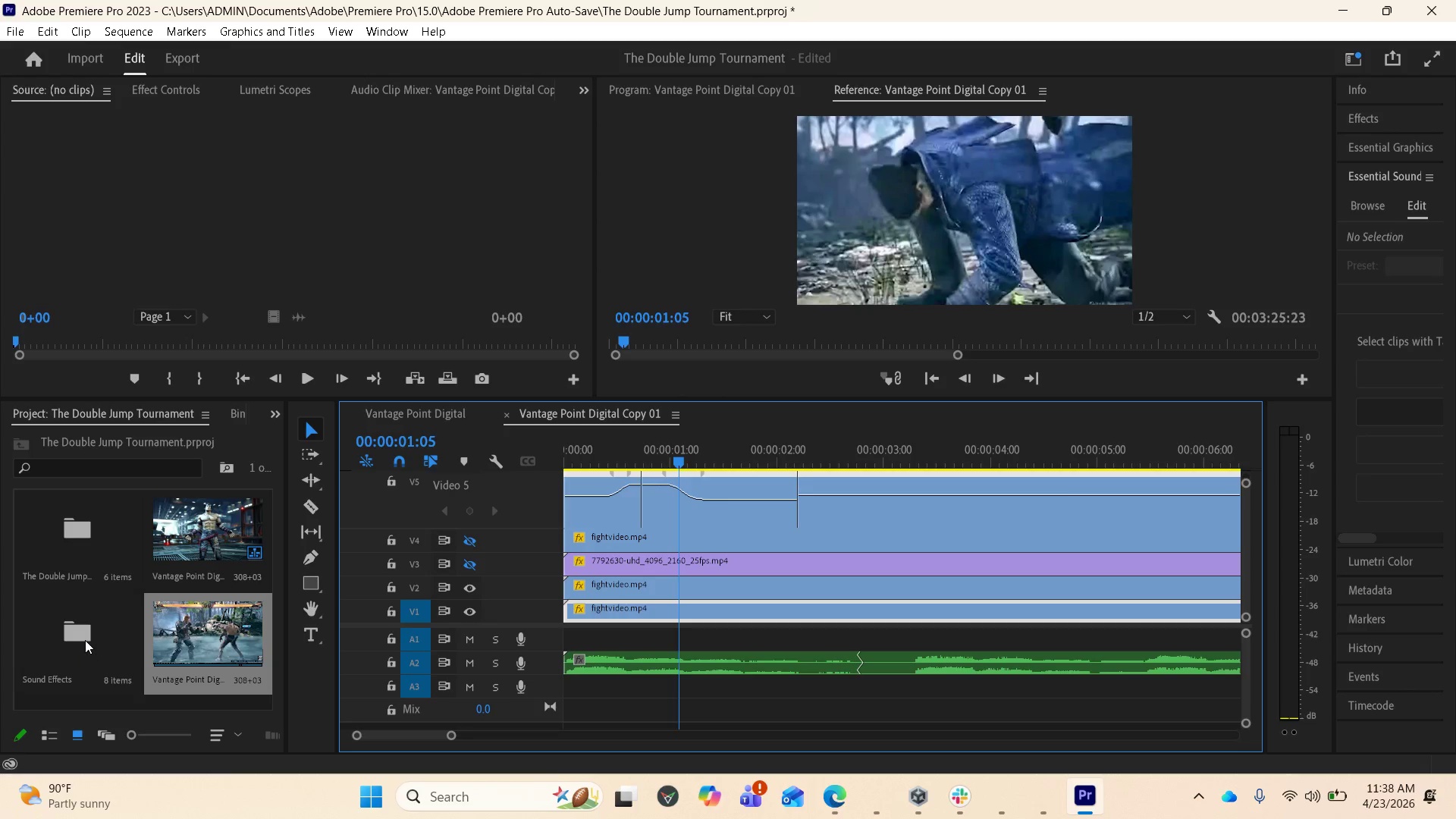 
double_click([75, 633])
 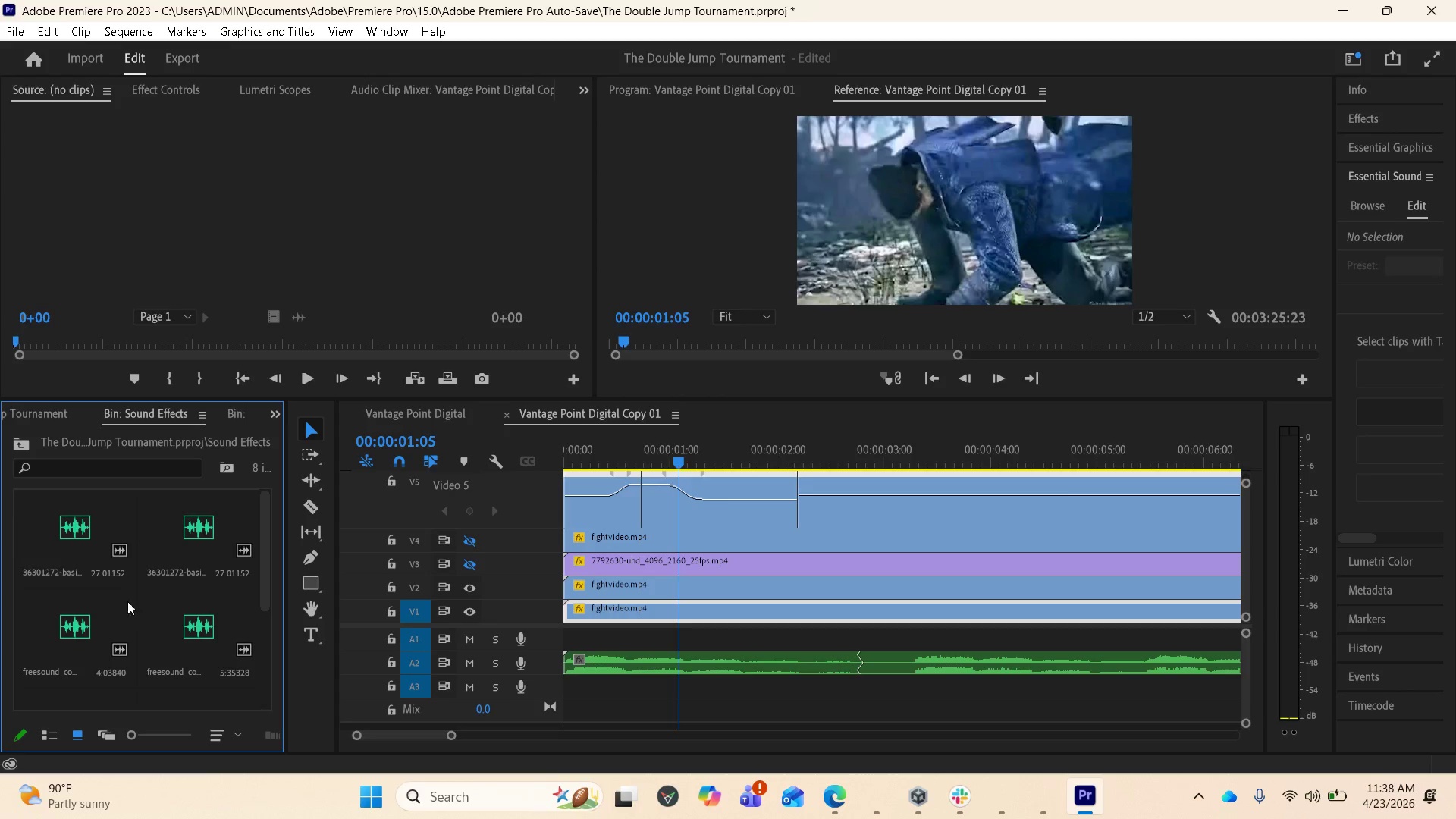 
scroll: coordinate [158, 601], scroll_direction: down, amount: 3.0
 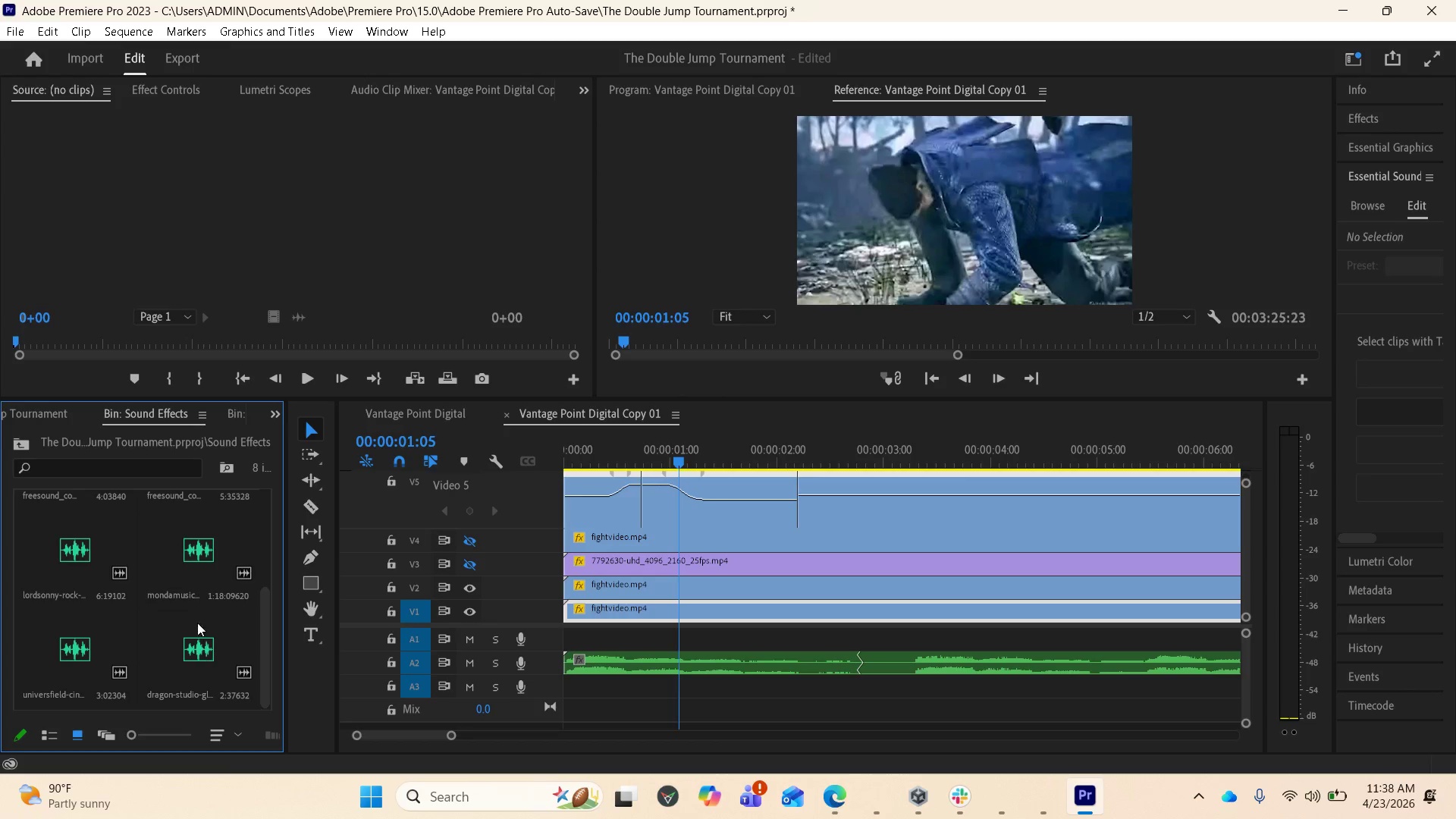 
scroll: coordinate [180, 622], scroll_direction: up, amount: 4.0
 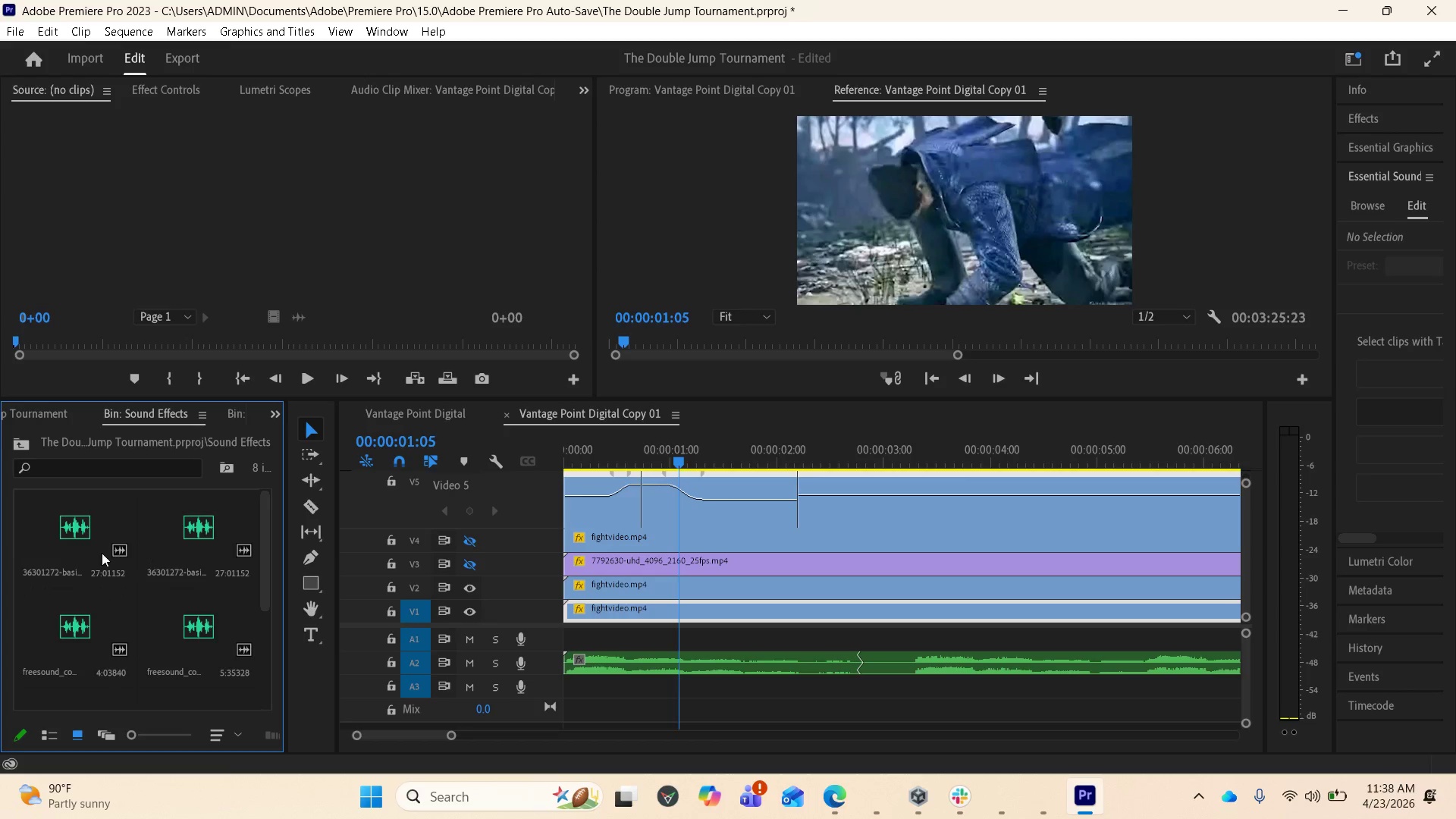 
scroll: coordinate [97, 637], scroll_direction: down, amount: 3.0
 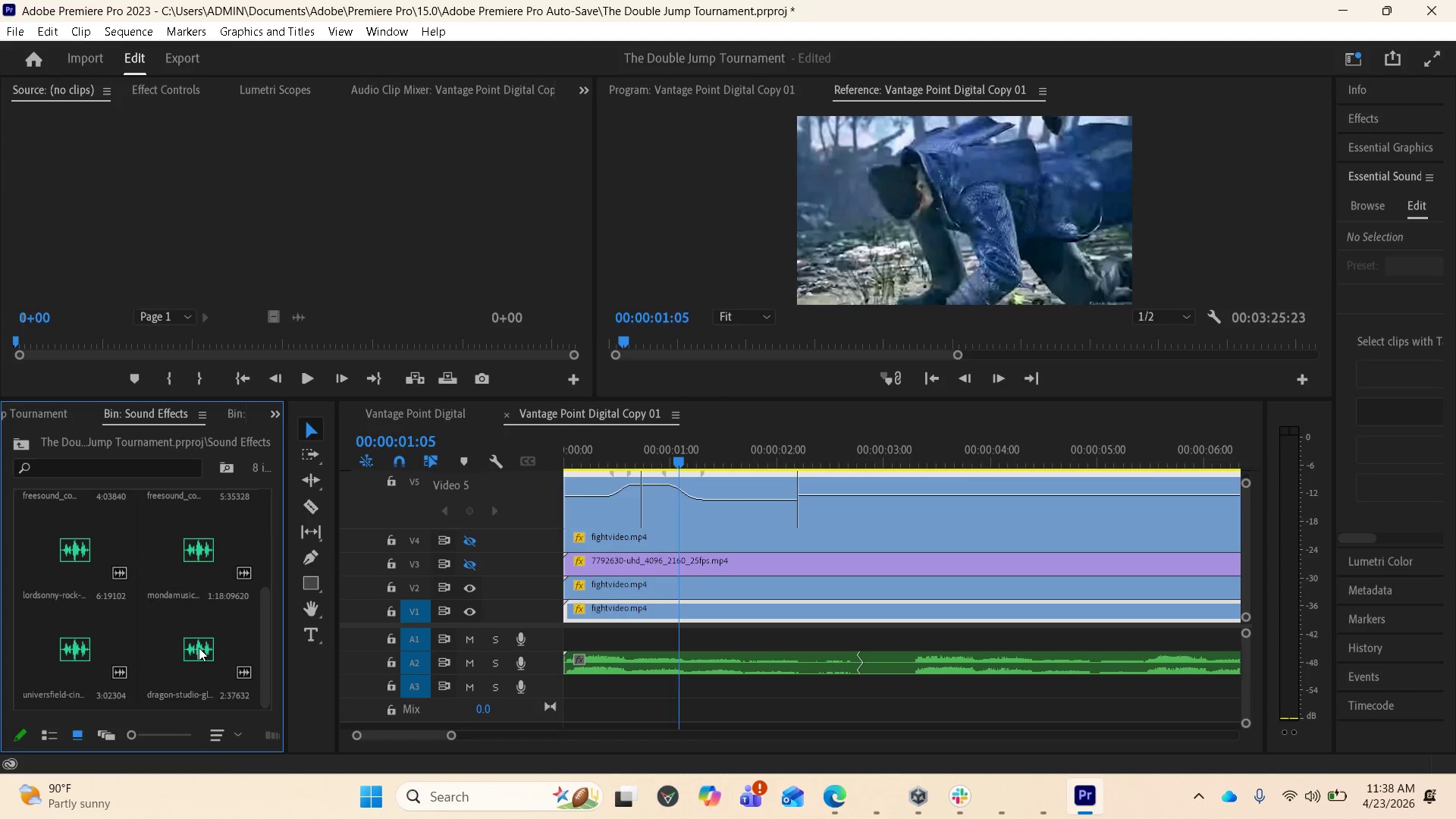 
left_click_drag(start_coordinate=[199, 648], to_coordinate=[565, 636])
 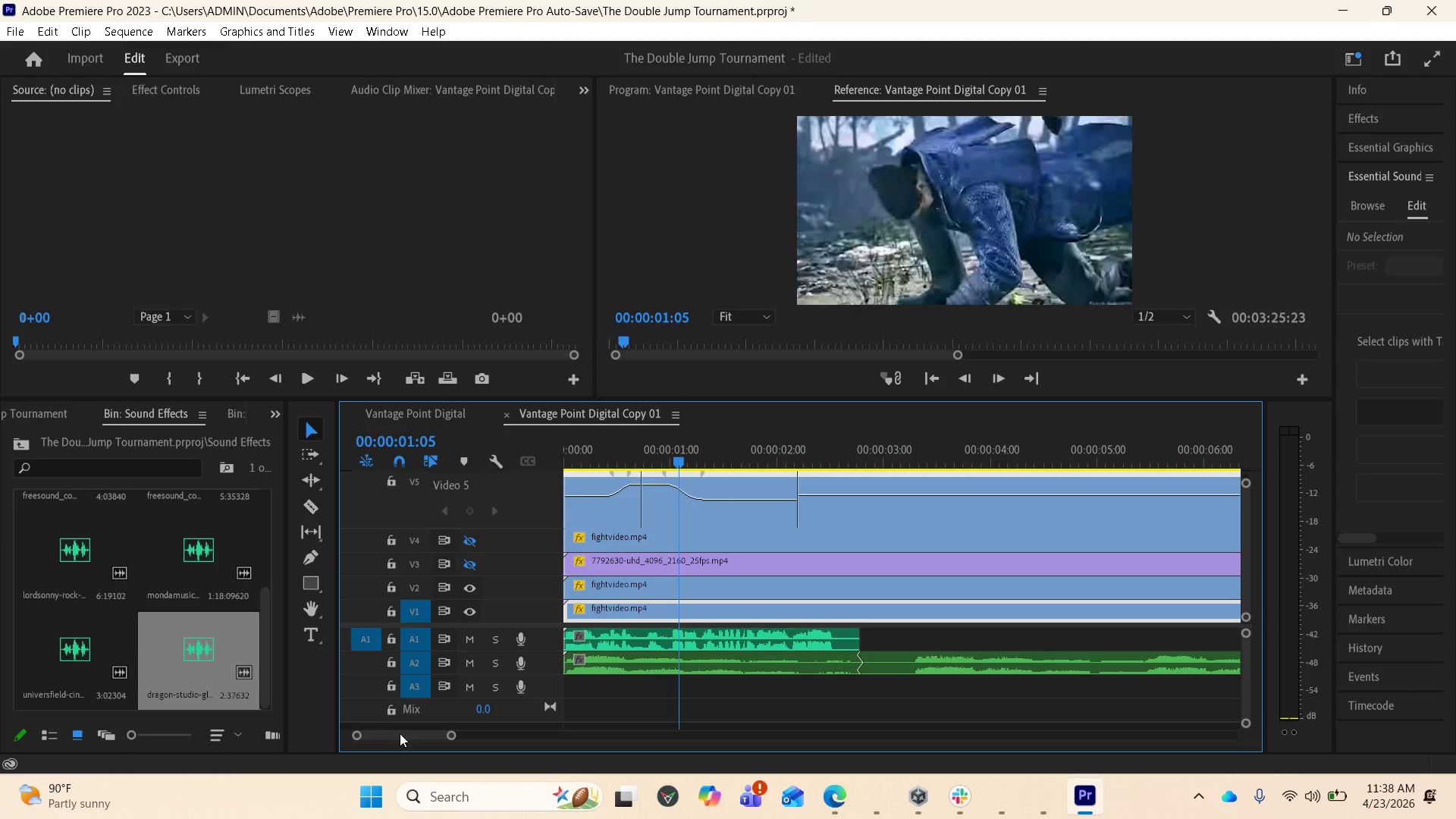 
left_click_drag(start_coordinate=[398, 734], to_coordinate=[378, 736])
 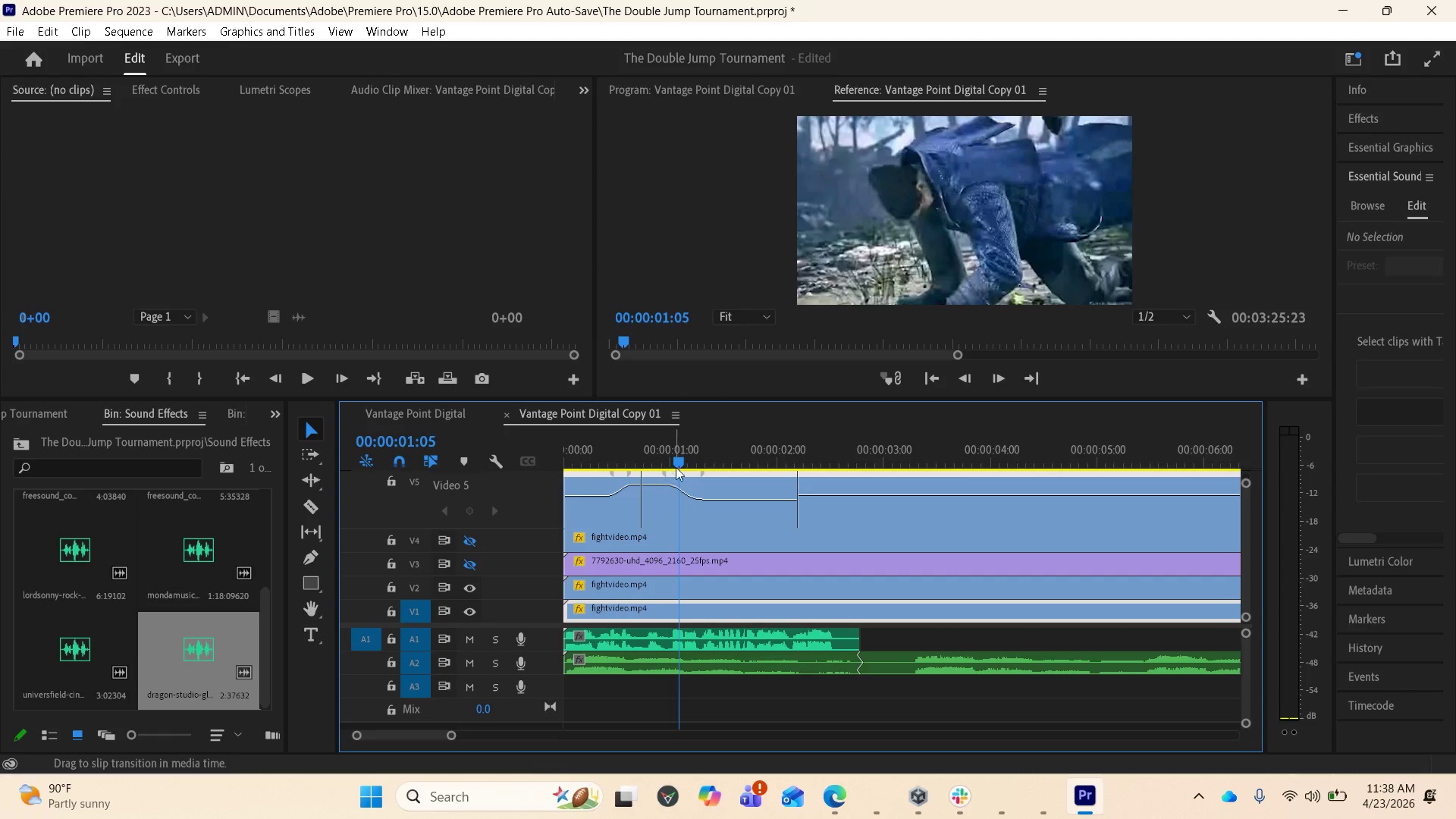 
left_click_drag(start_coordinate=[679, 460], to_coordinate=[570, 460])
 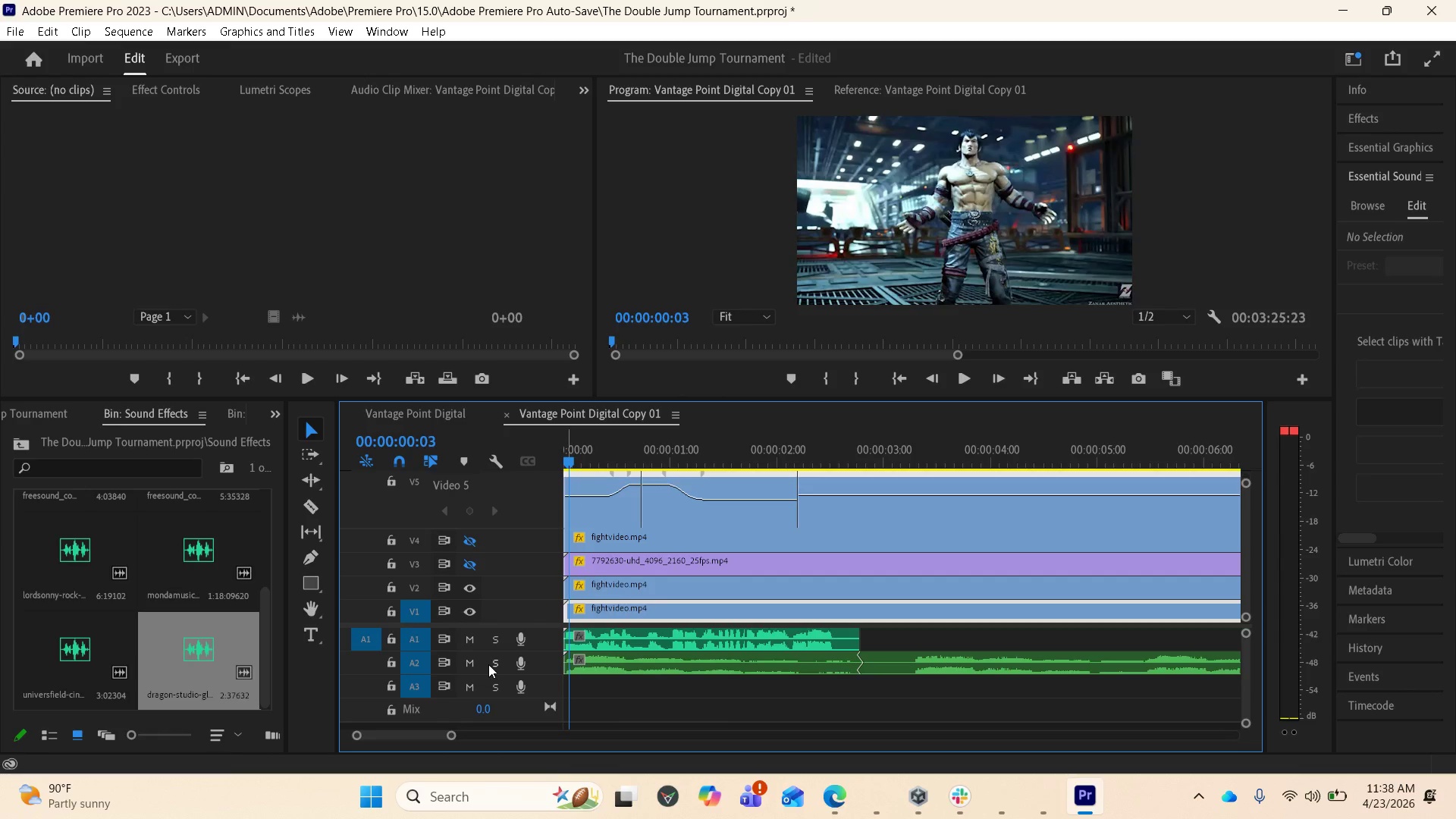 
left_click([467, 663])
 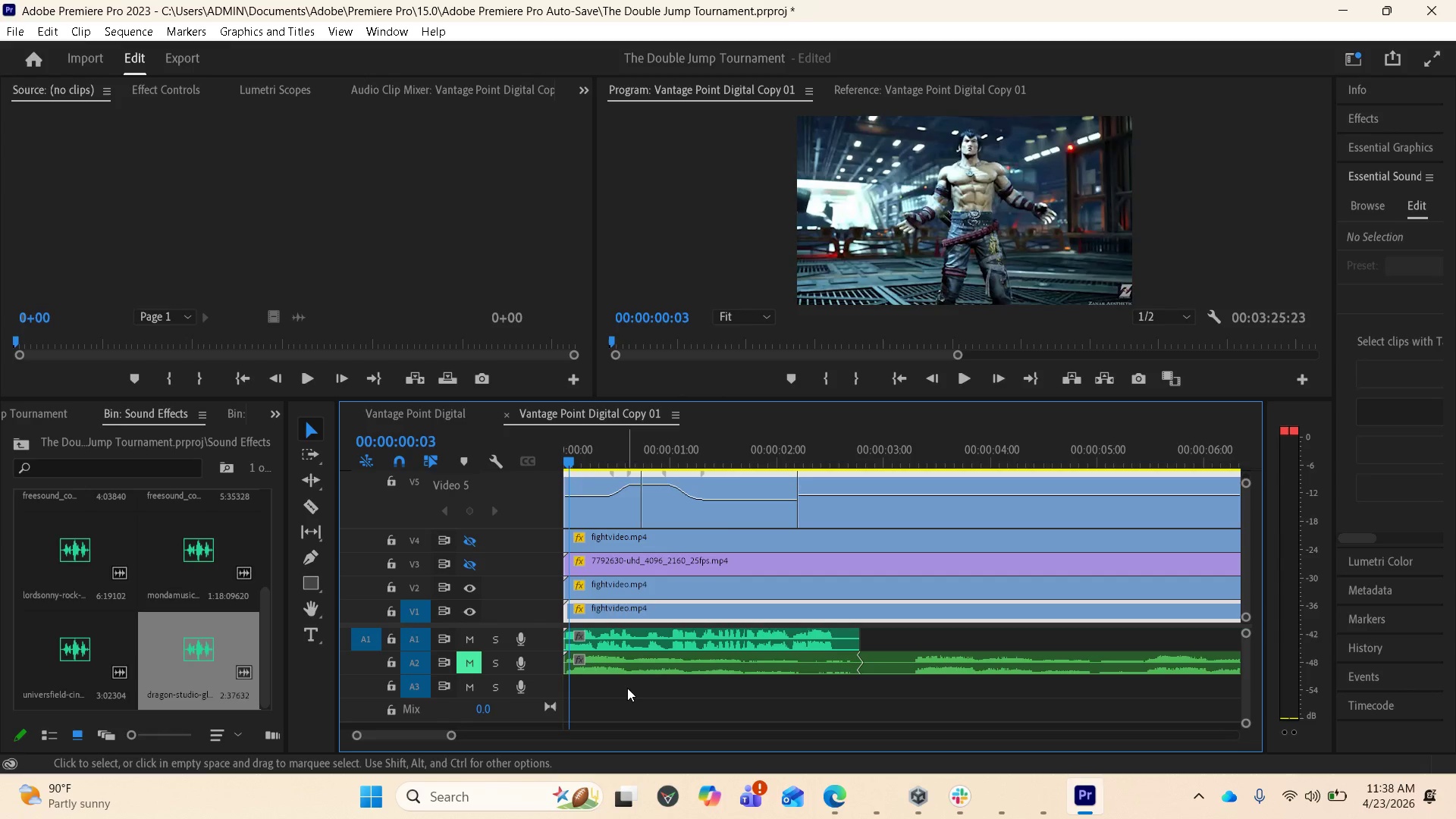 
key(Space)
 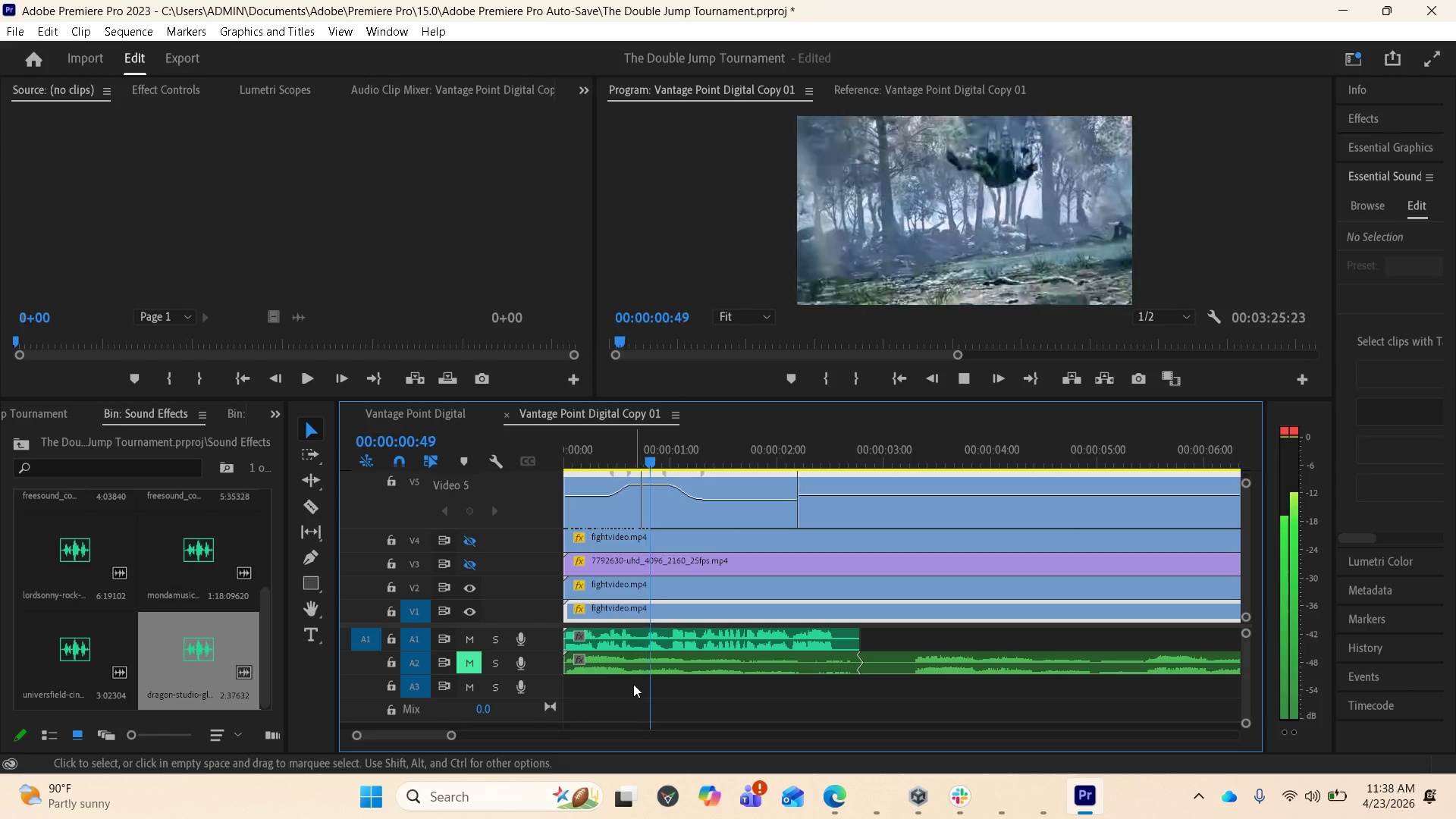 
key(Space)
 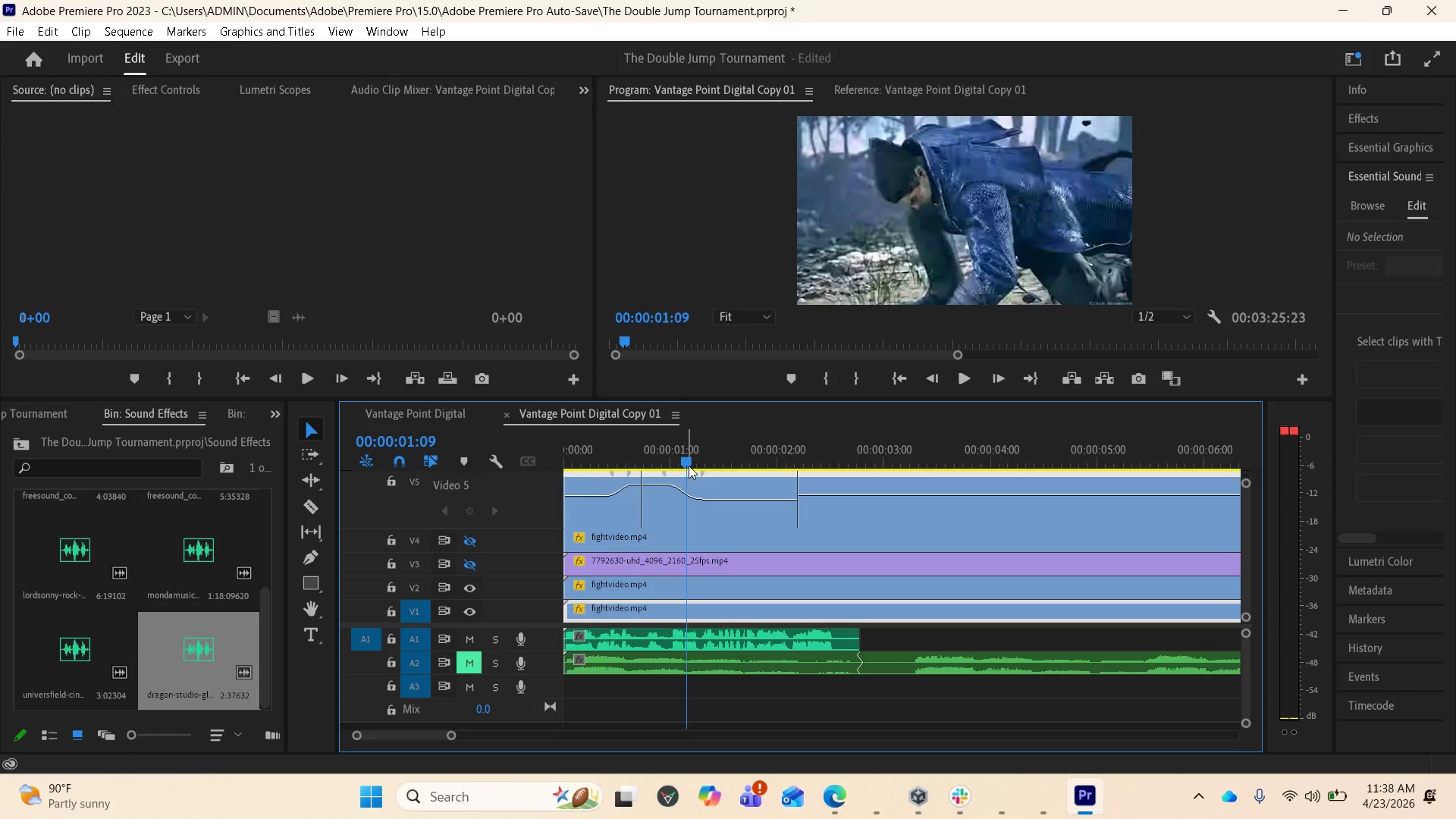 
left_click_drag(start_coordinate=[689, 465], to_coordinate=[551, 460])
 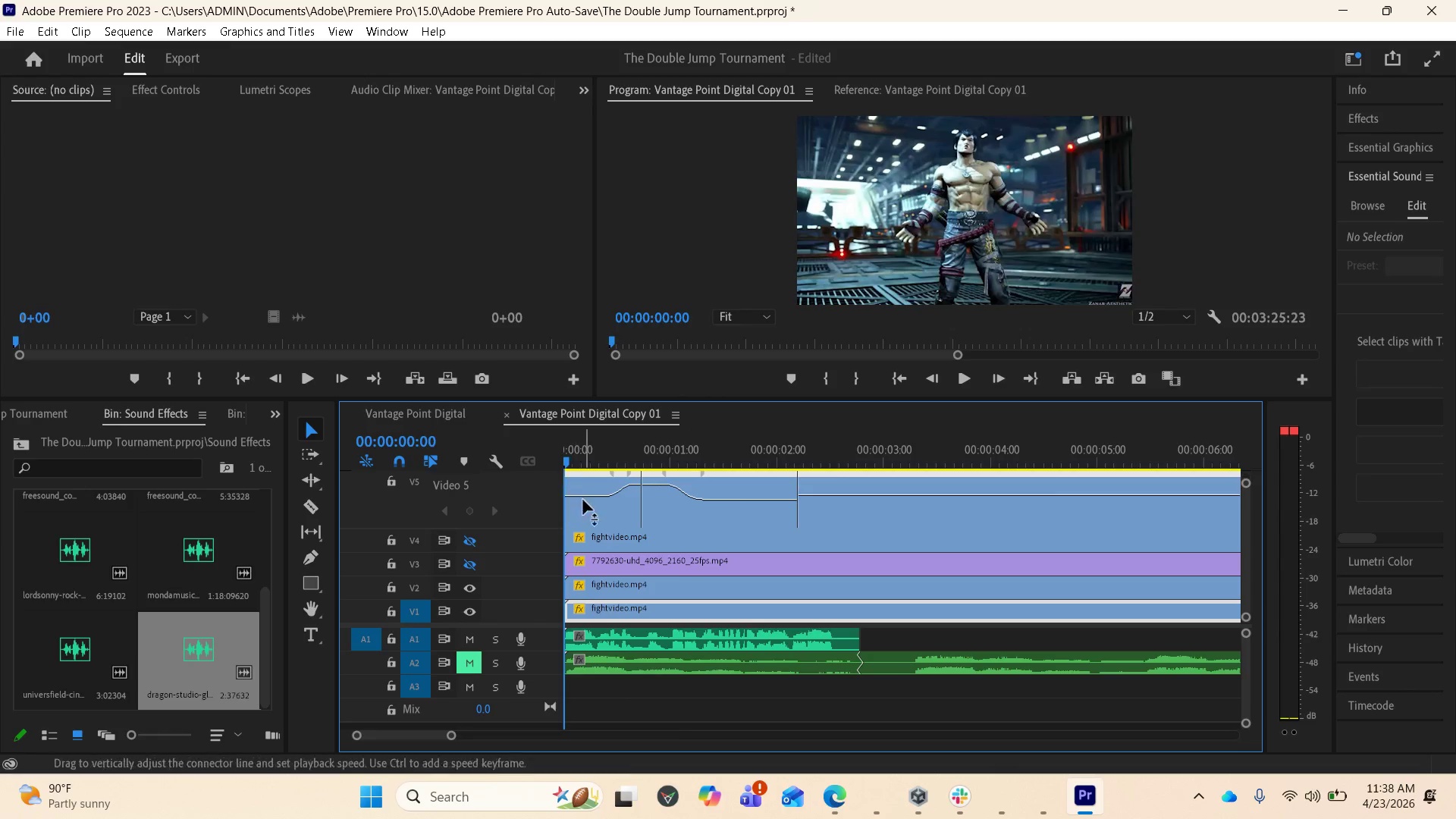 
key(Space)
 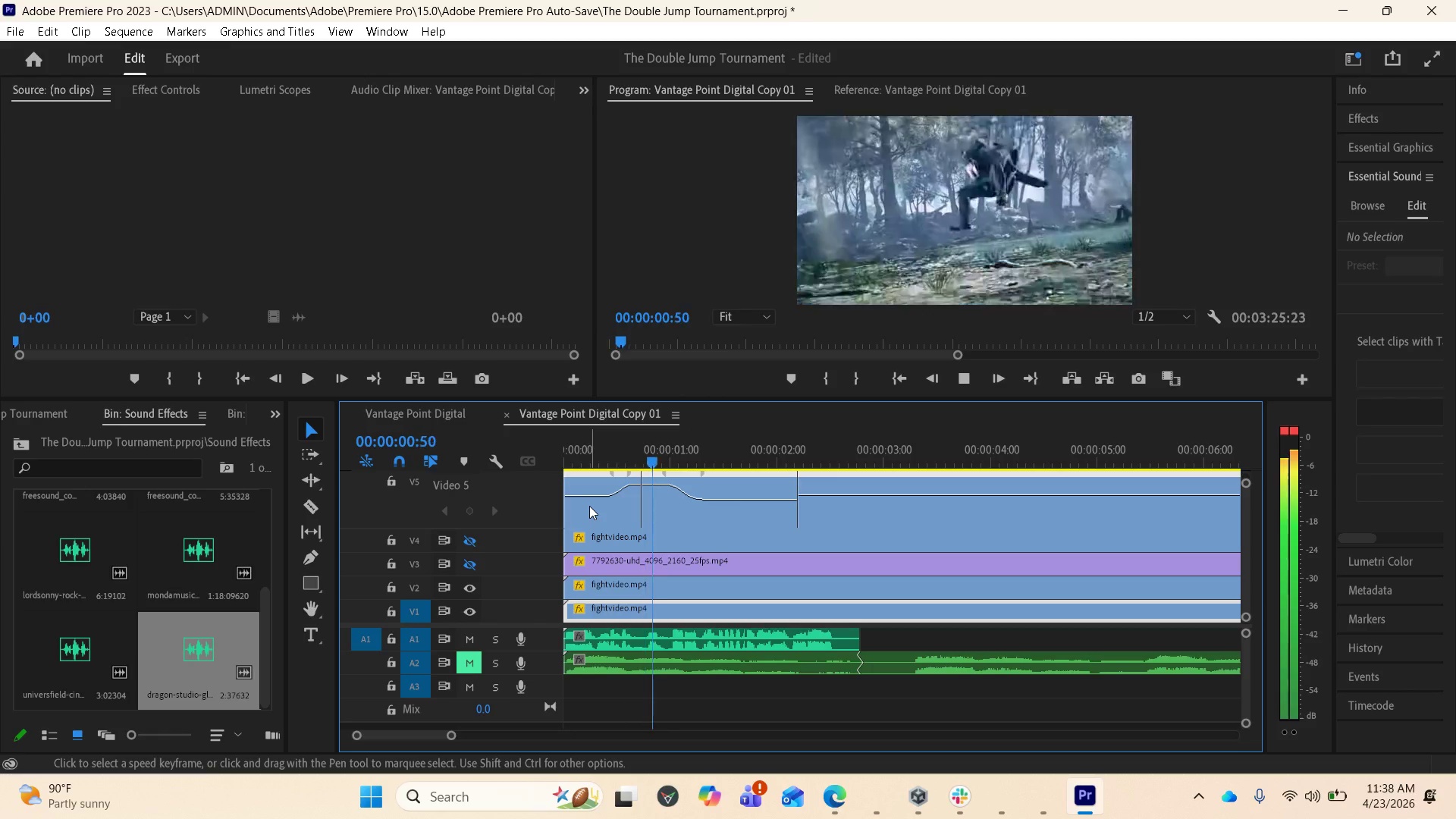 
key(Space)
 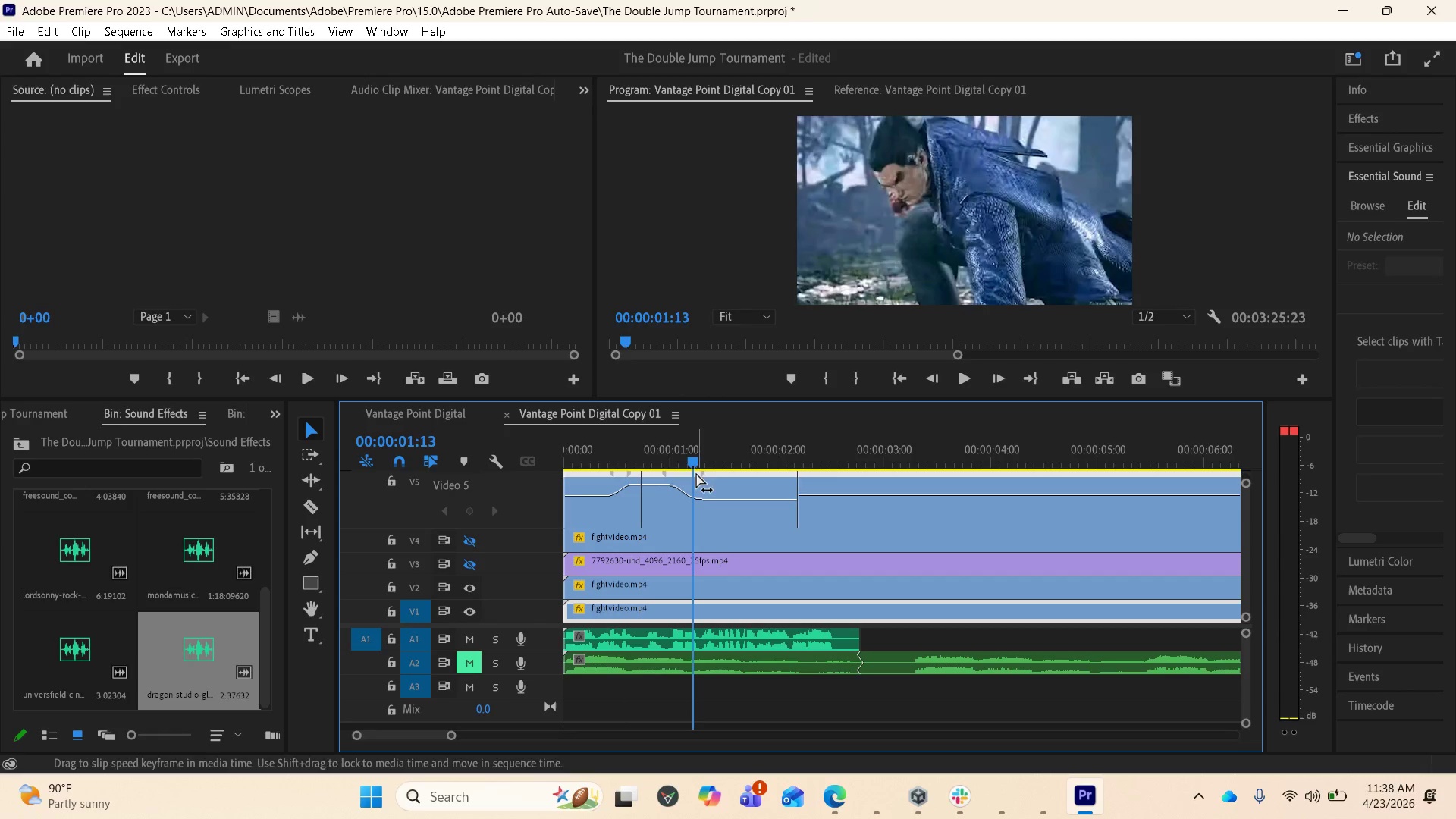 
left_click_drag(start_coordinate=[694, 463], to_coordinate=[563, 461])
 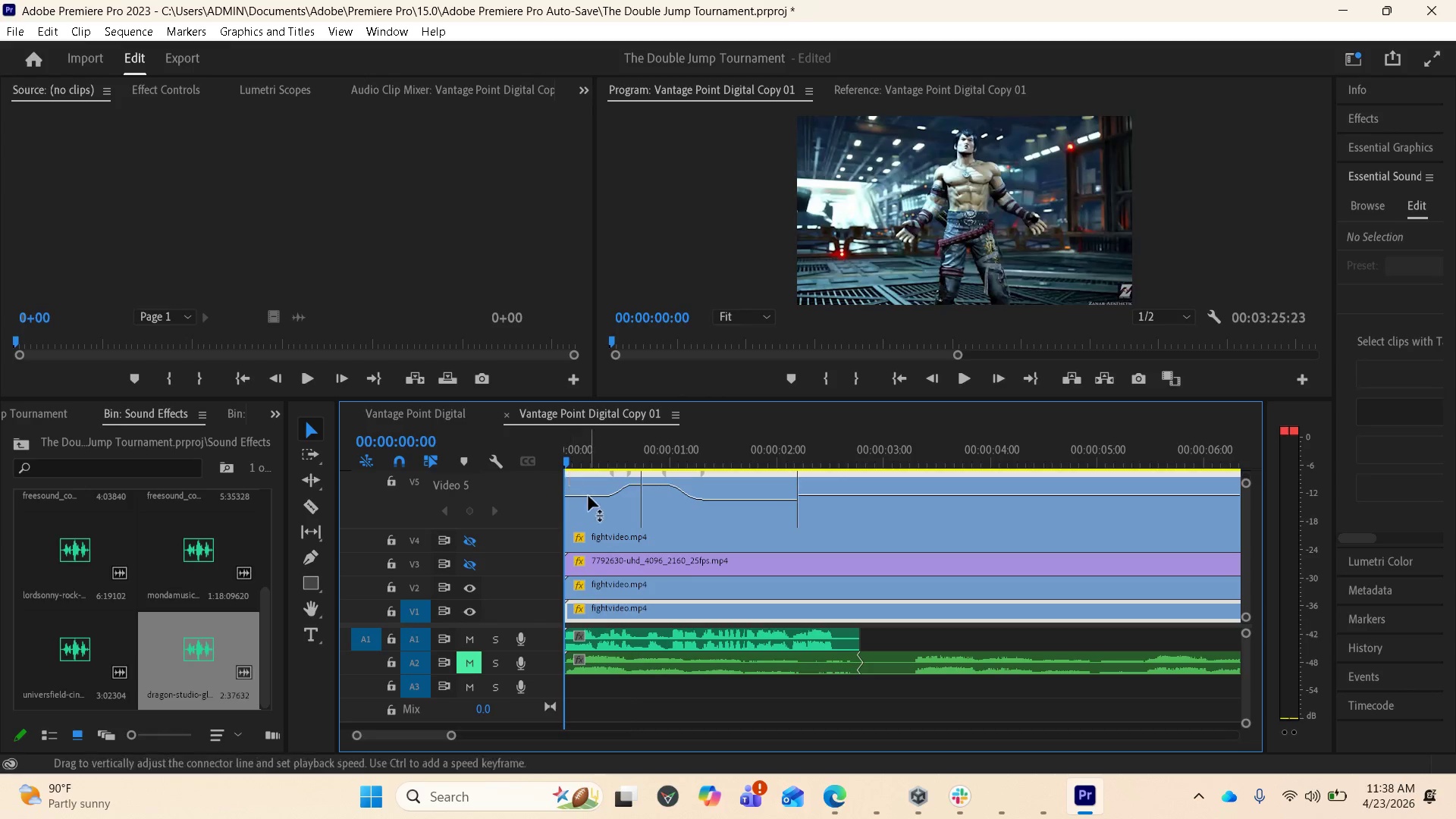 
key(Space)
 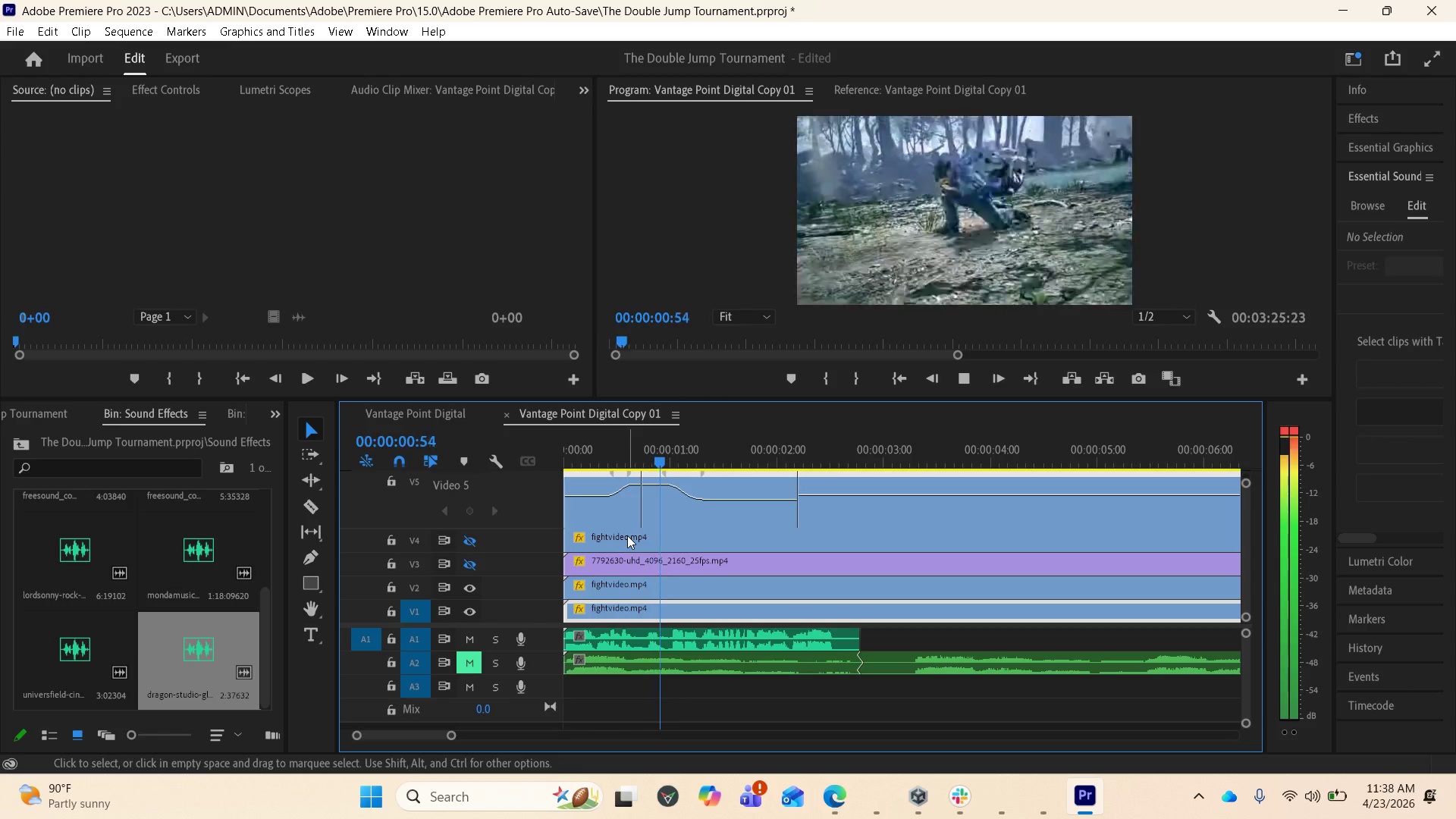 
key(Space)